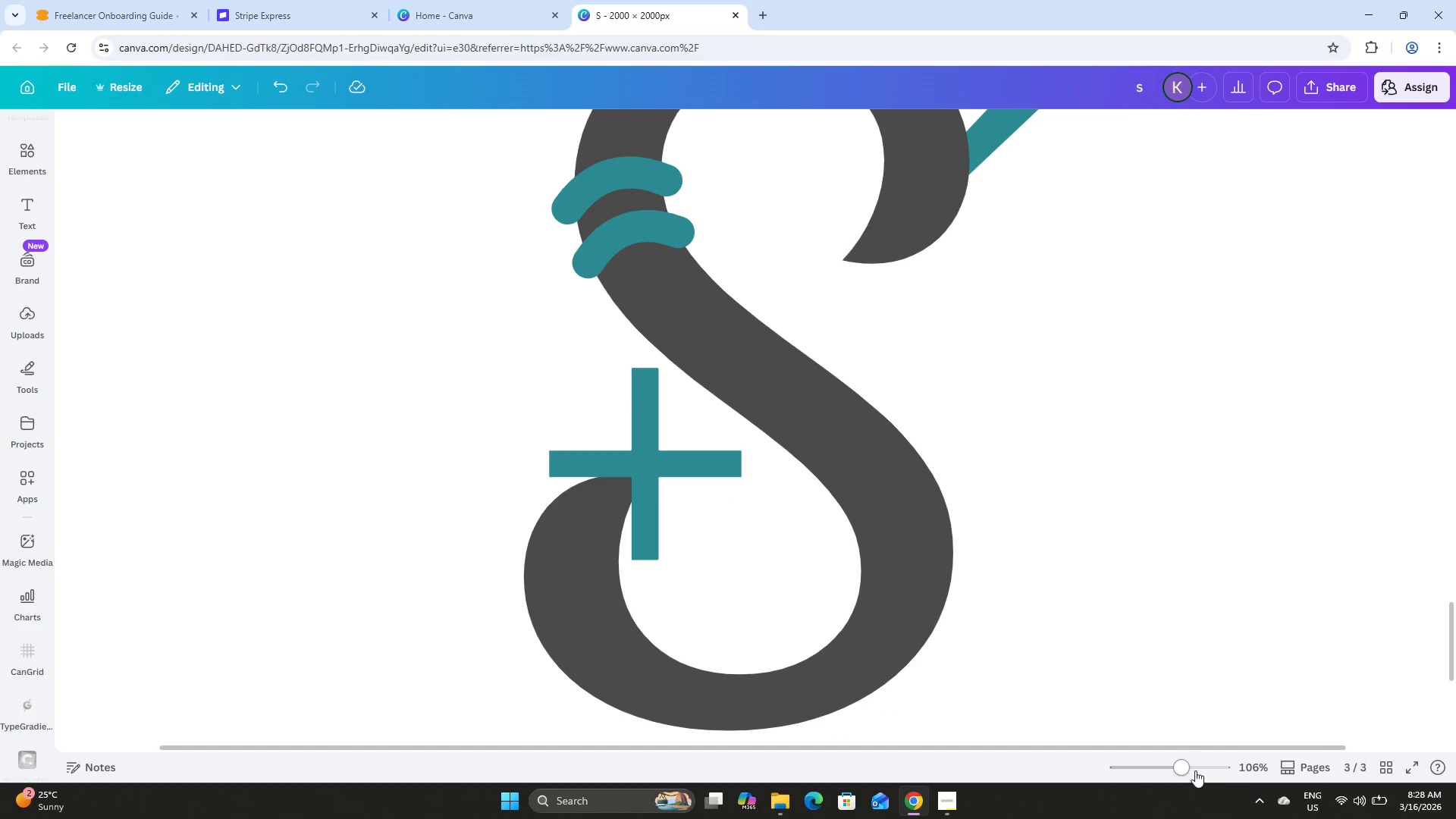 
left_click_drag(start_coordinate=[1191, 764], to_coordinate=[1164, 761])
 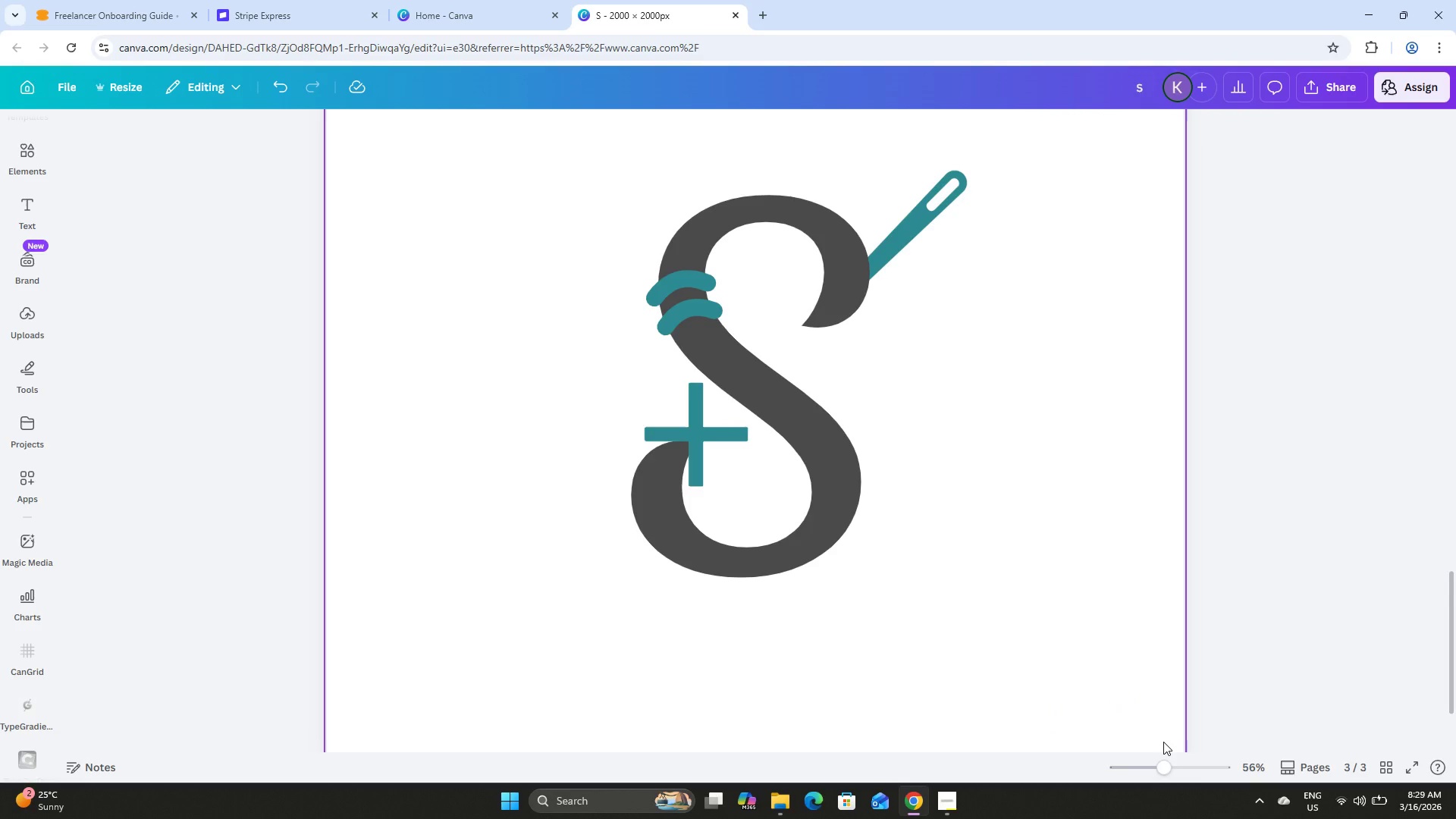 
left_click_drag(start_coordinate=[0, 128], to_coordinate=[6, 143])
 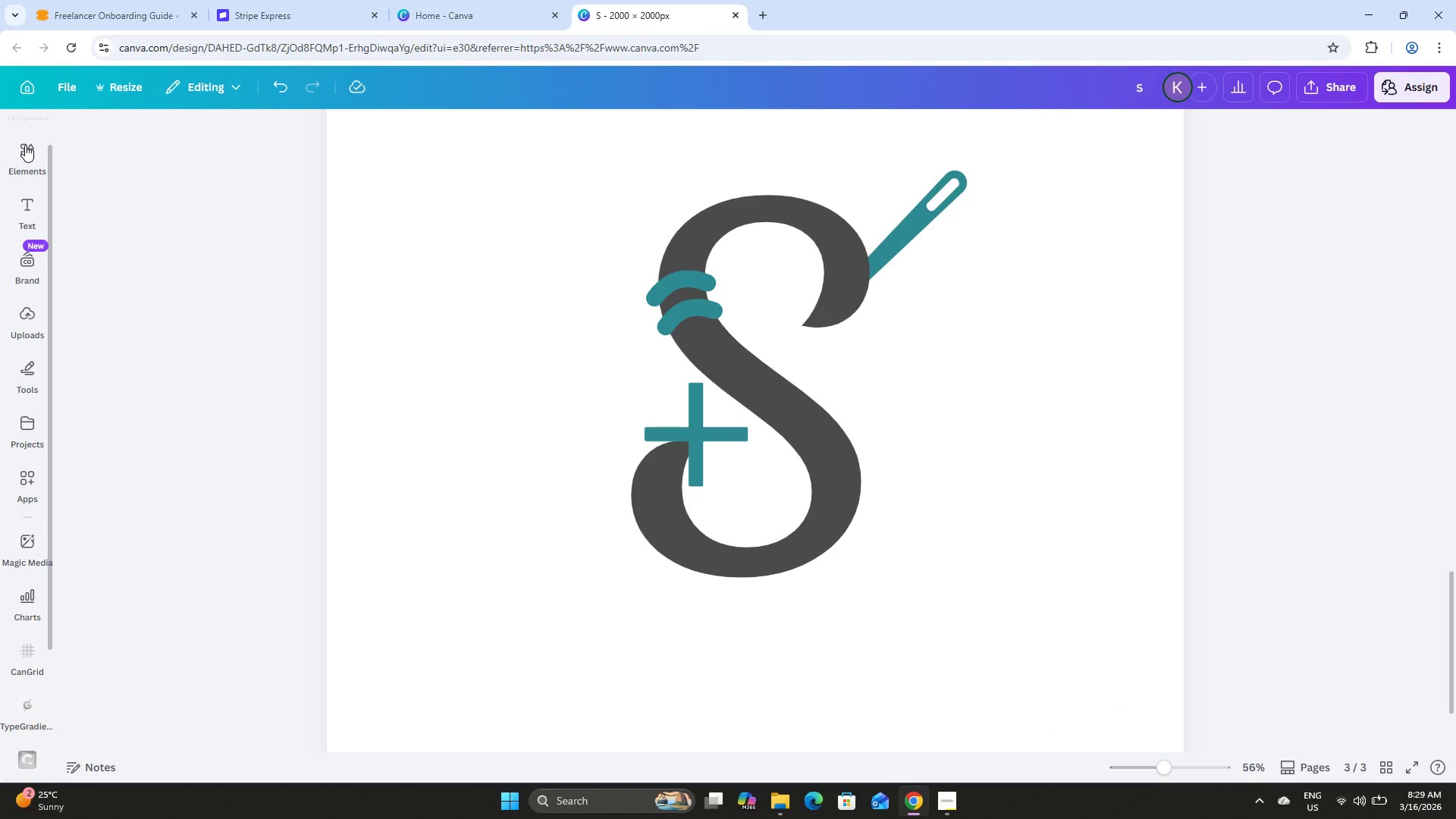 
double_click([25, 145])
 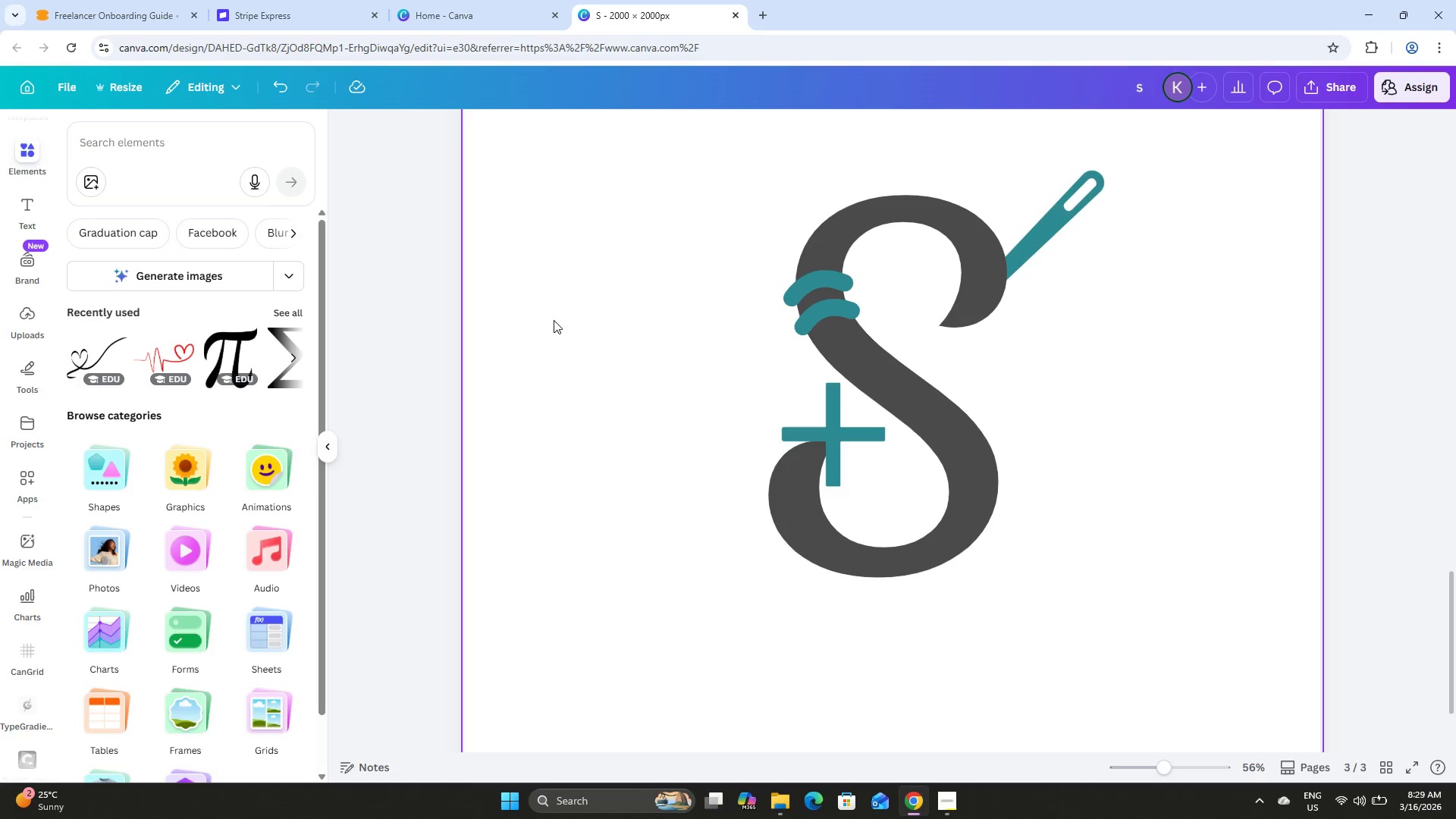 
scroll: coordinate [865, 333], scroll_direction: up, amount: 2.0
 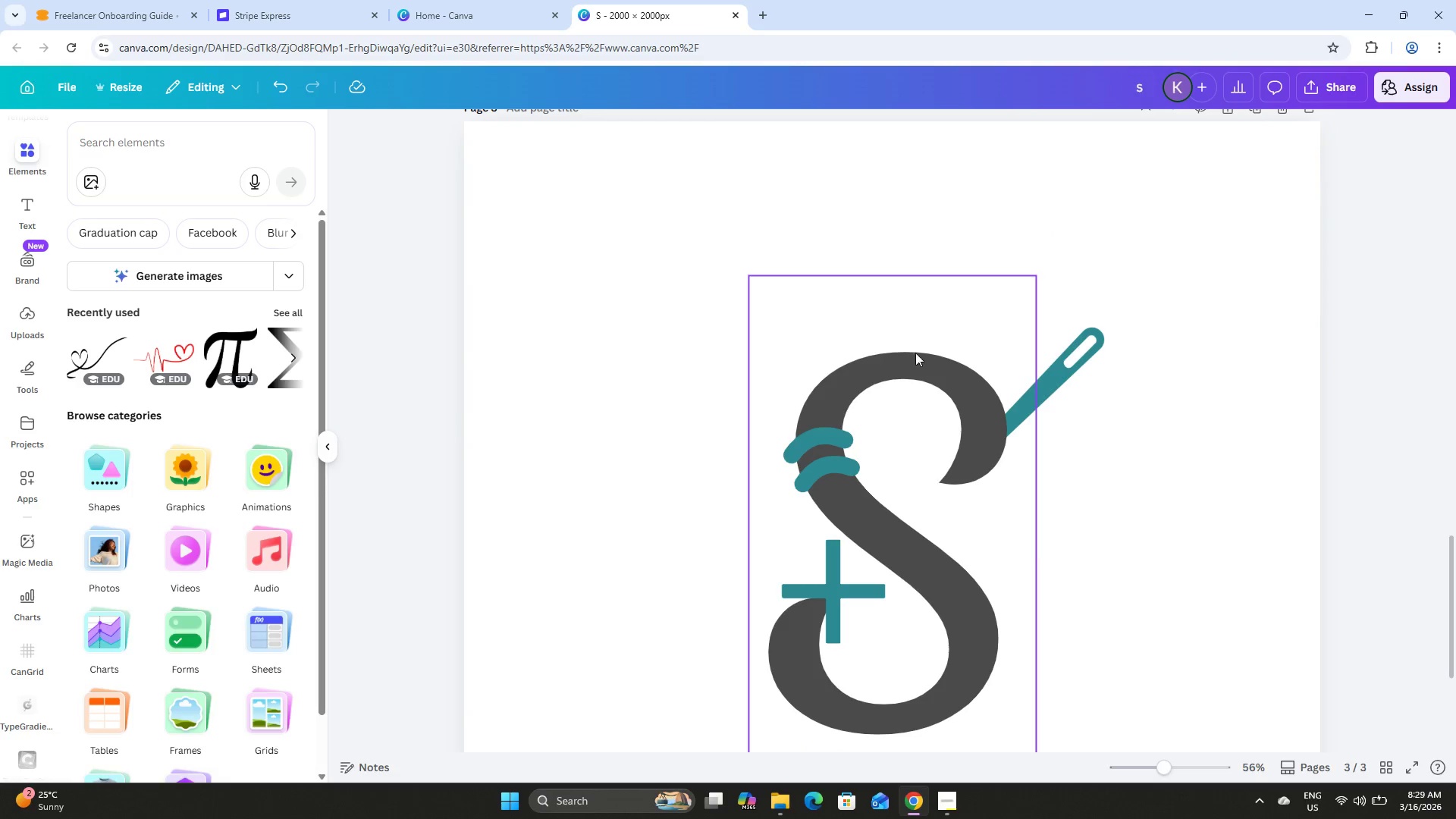 
left_click([918, 354])
 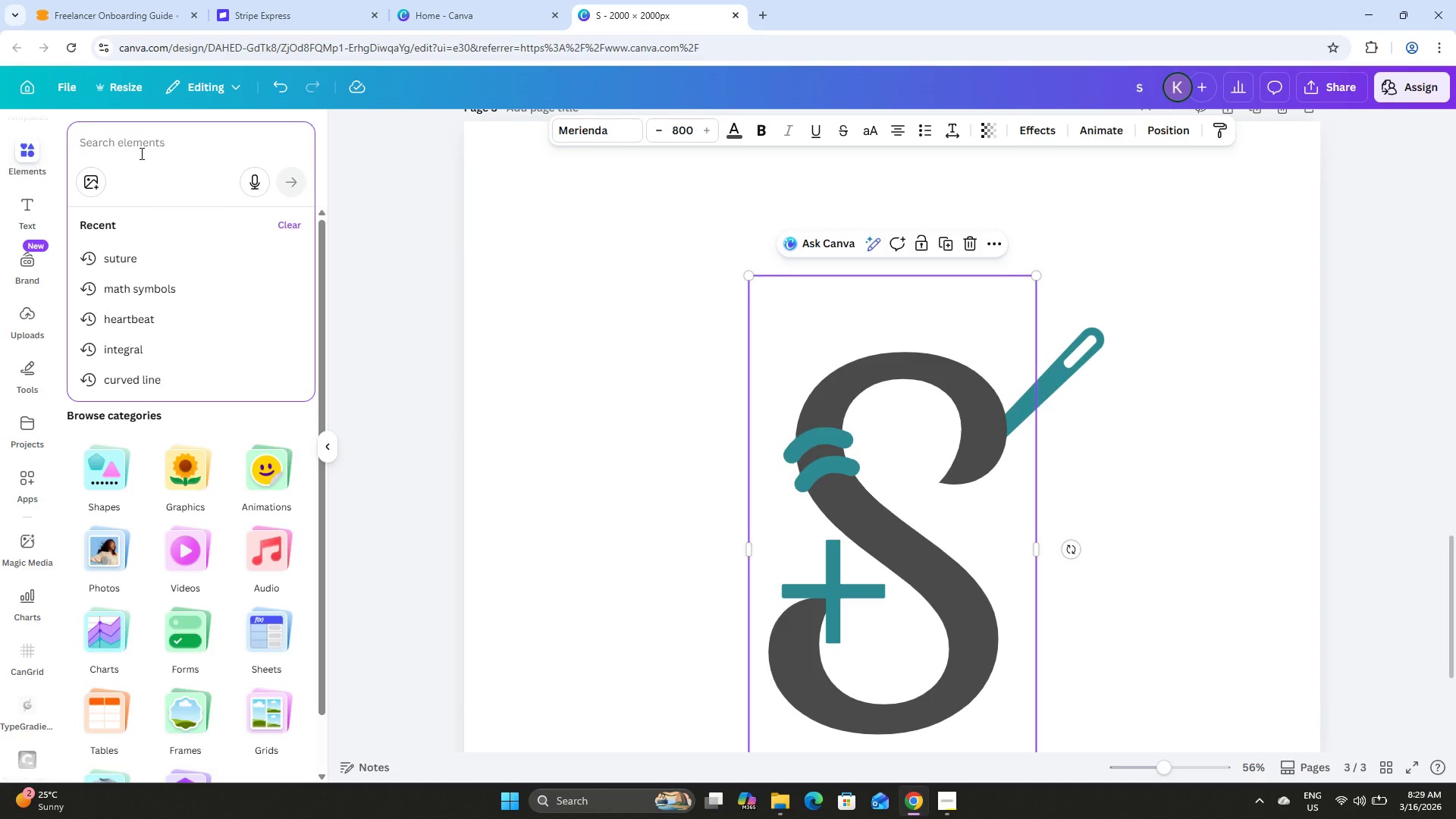 
left_click([163, 267])
 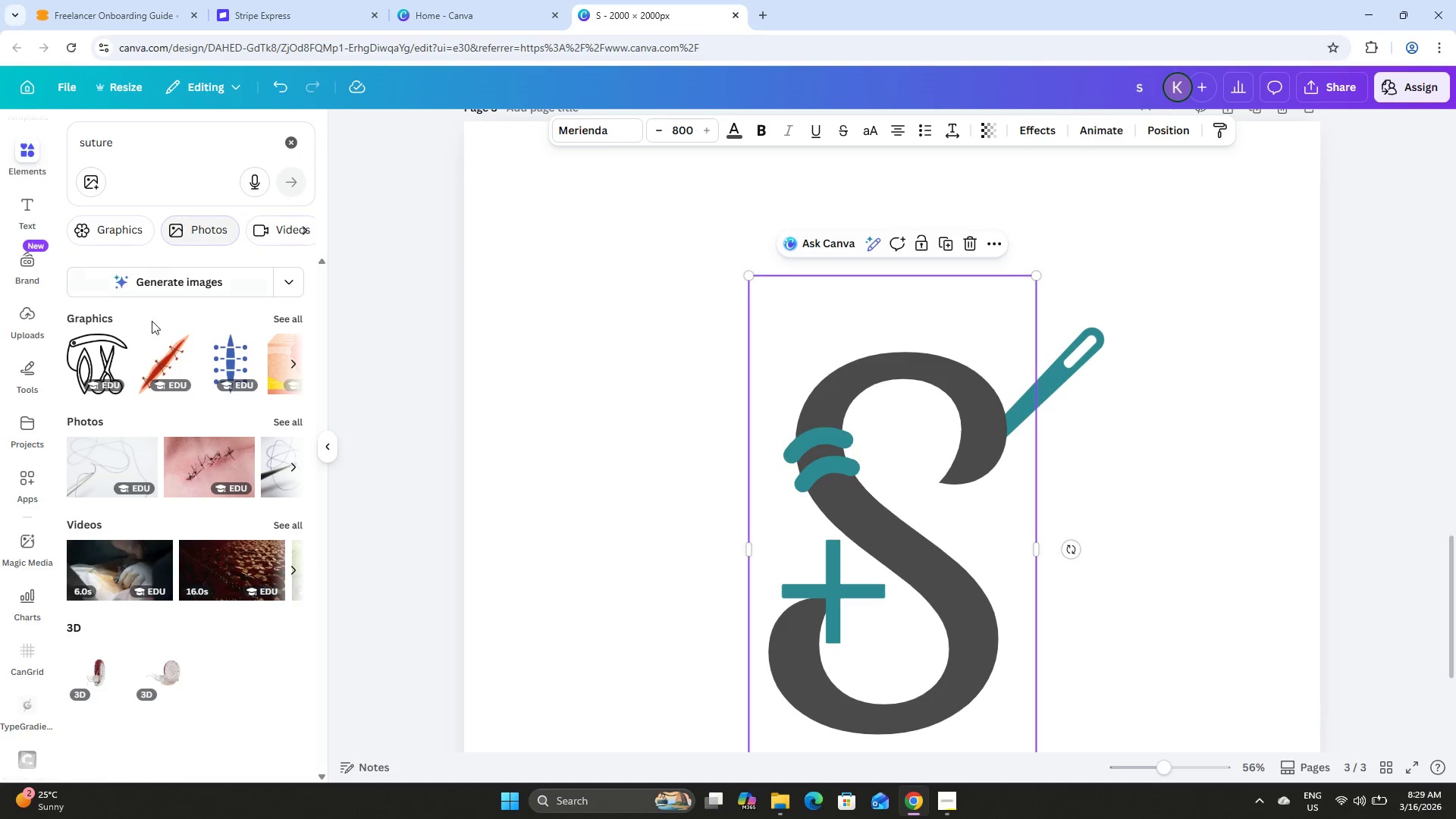 
left_click([287, 315])
 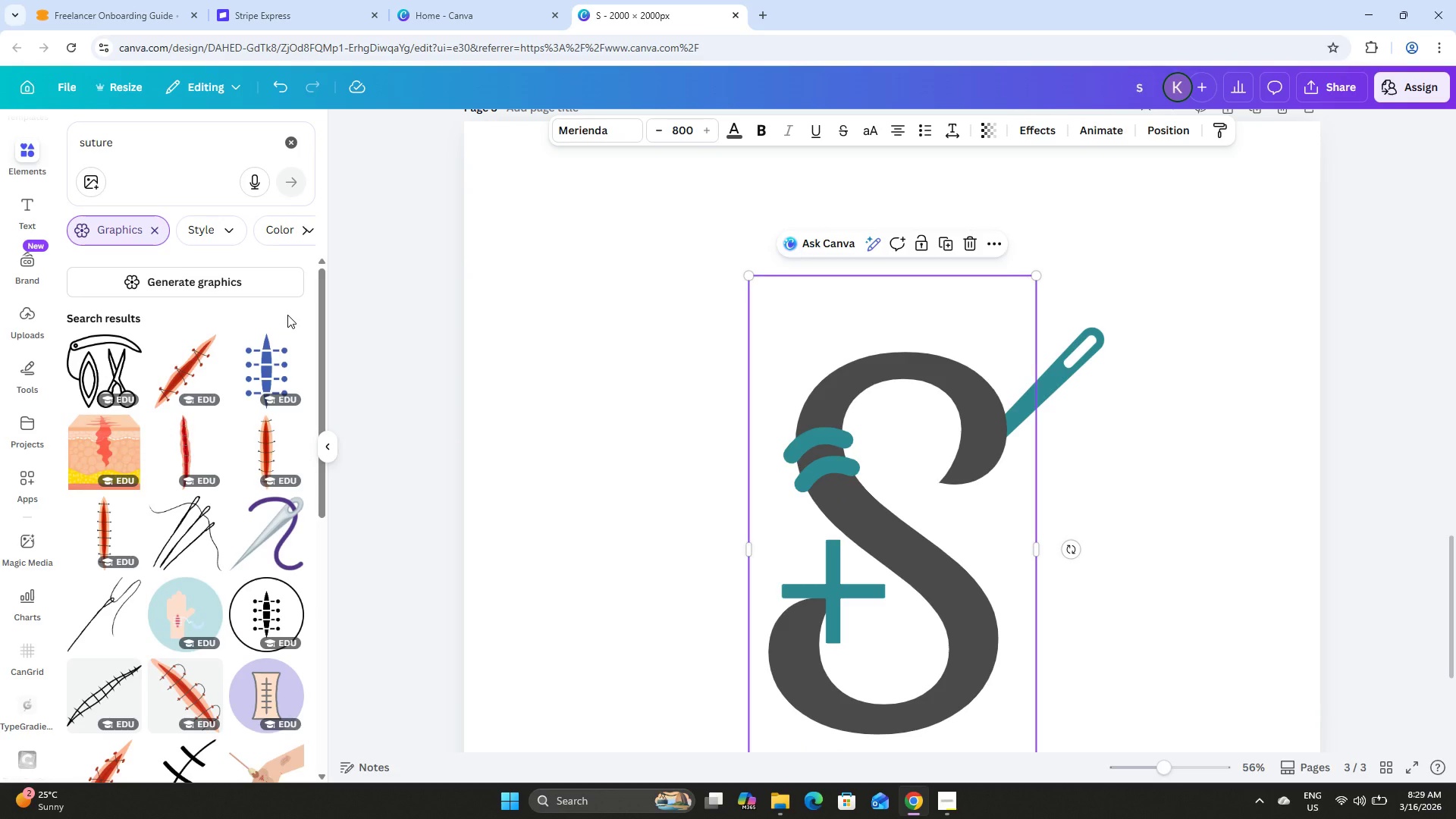 
scroll: coordinate [248, 327], scroll_direction: down, amount: 8.0
 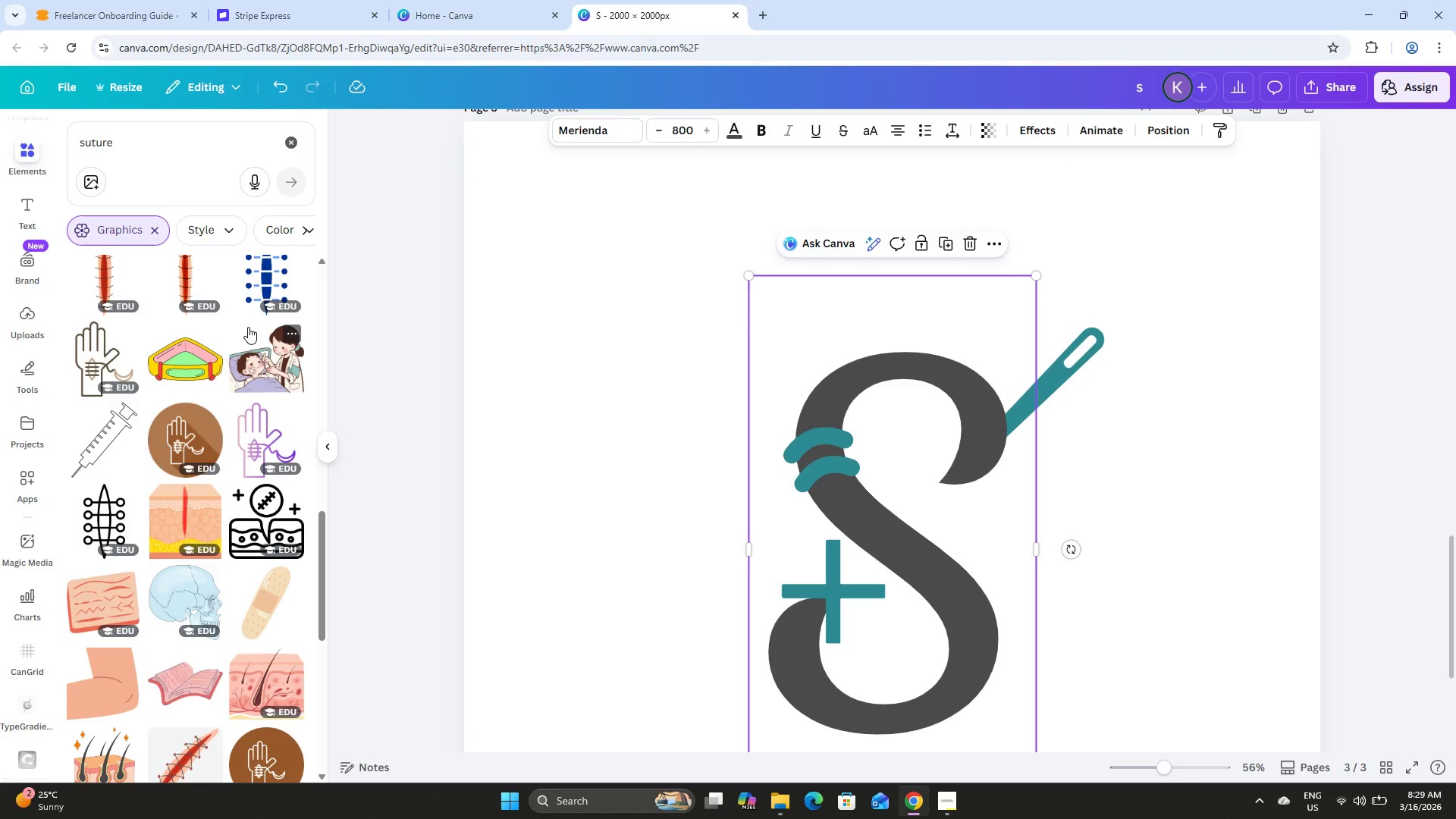 
wait(5.78)
 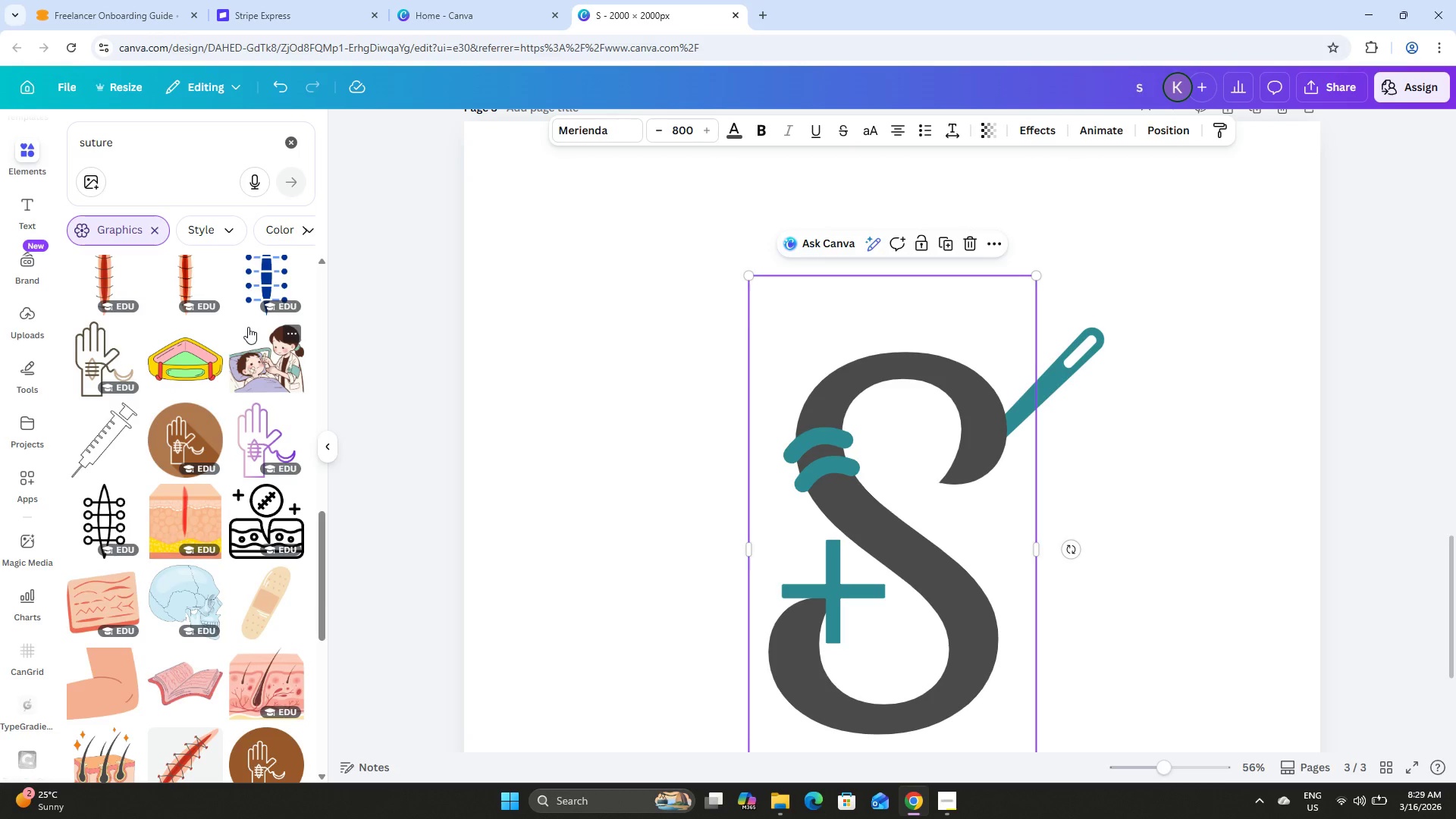 
scroll: coordinate [248, 319], scroll_direction: down, amount: 11.0
 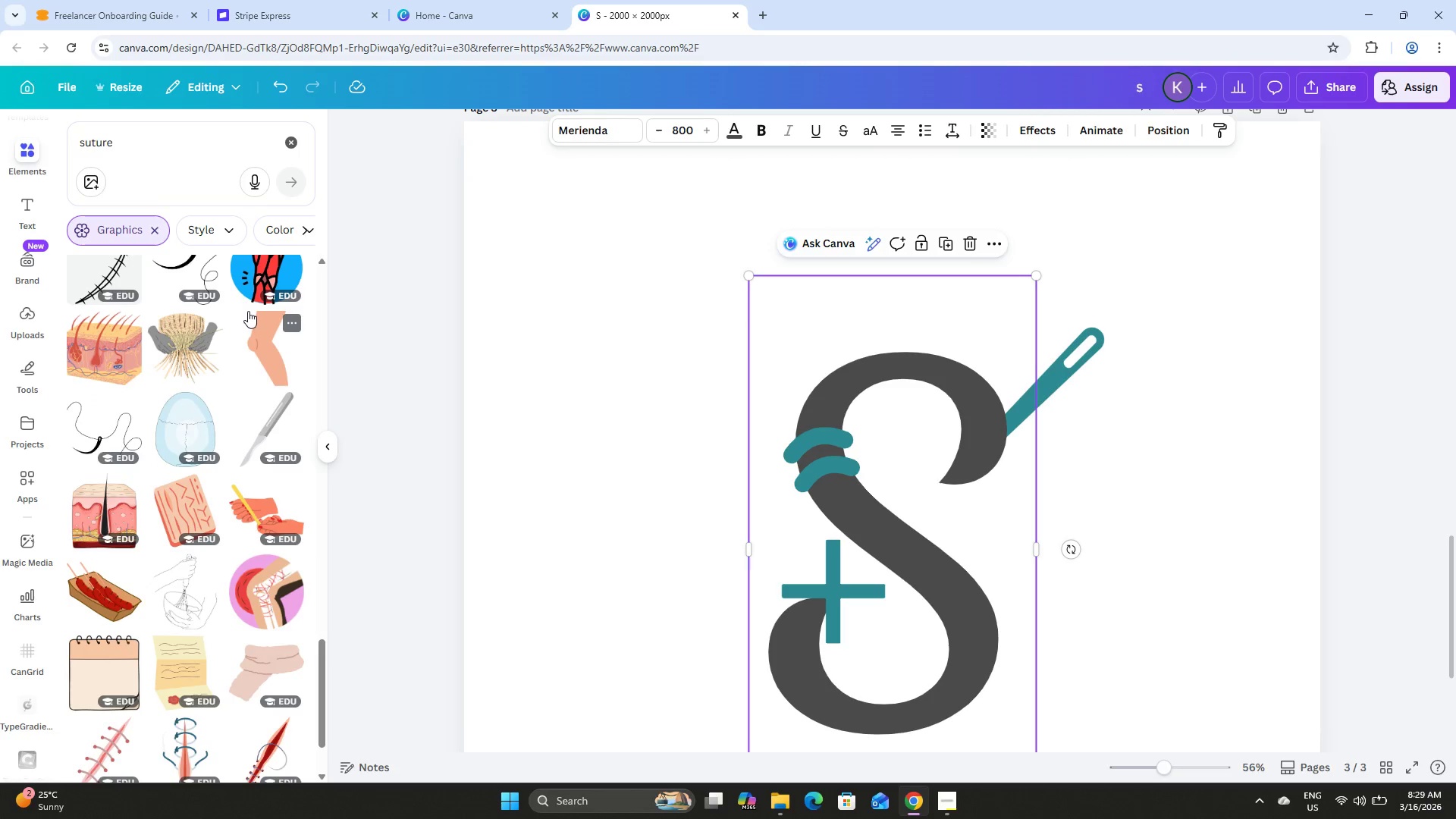 
scroll: coordinate [248, 299], scroll_direction: up, amount: 51.0
 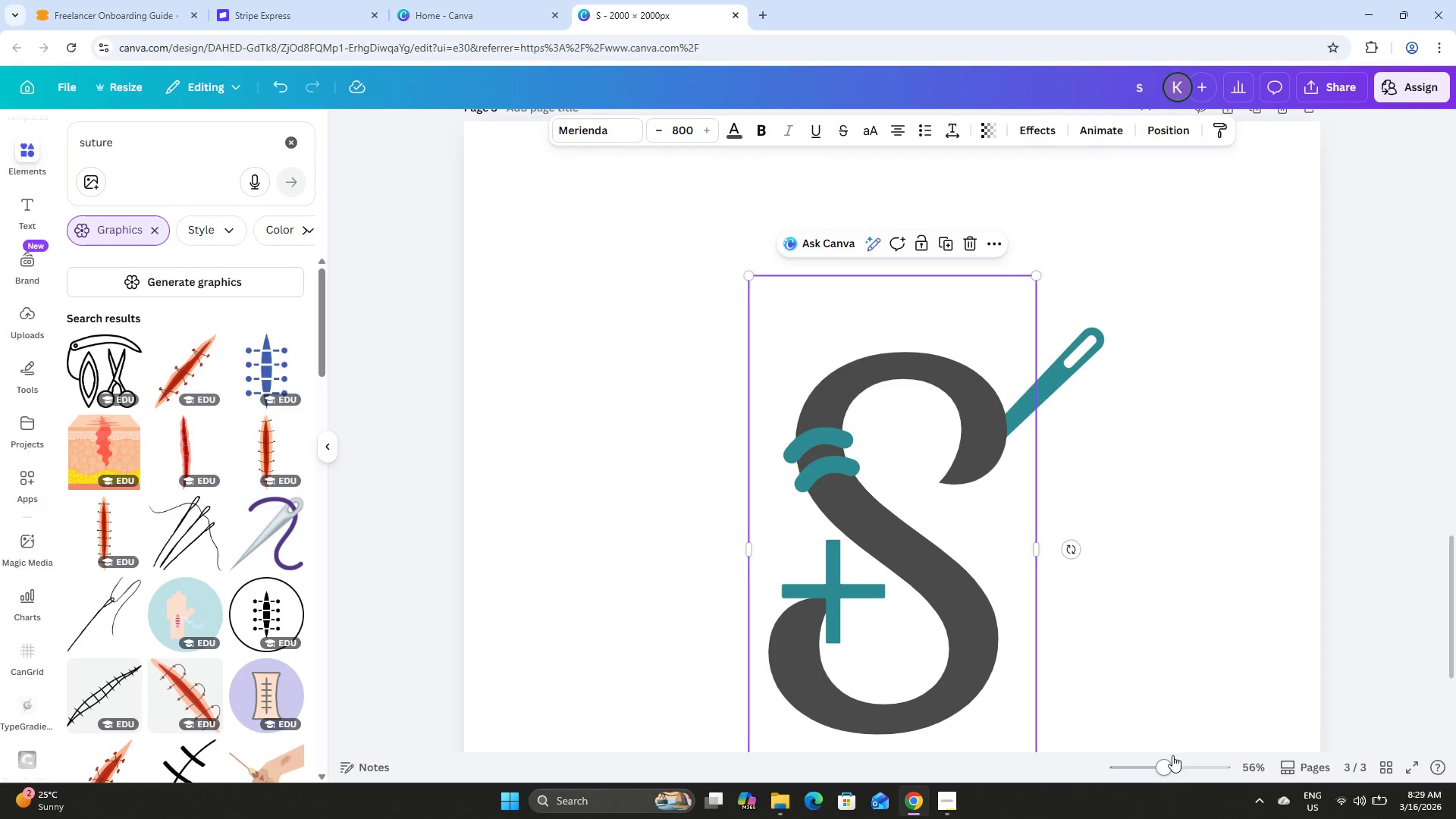 
left_click_drag(start_coordinate=[1170, 764], to_coordinate=[1152, 756])
 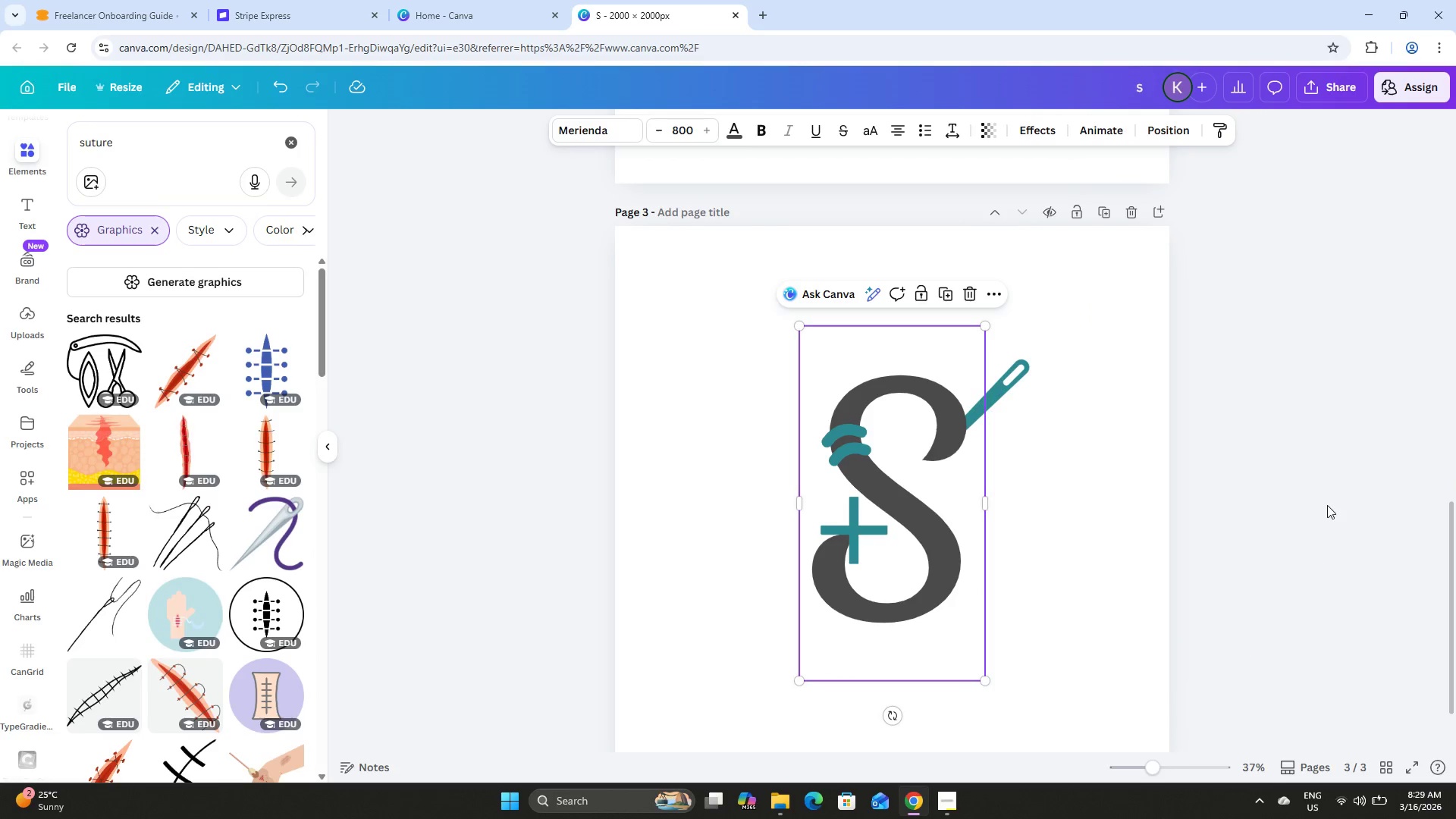 
left_click([1328, 499])
 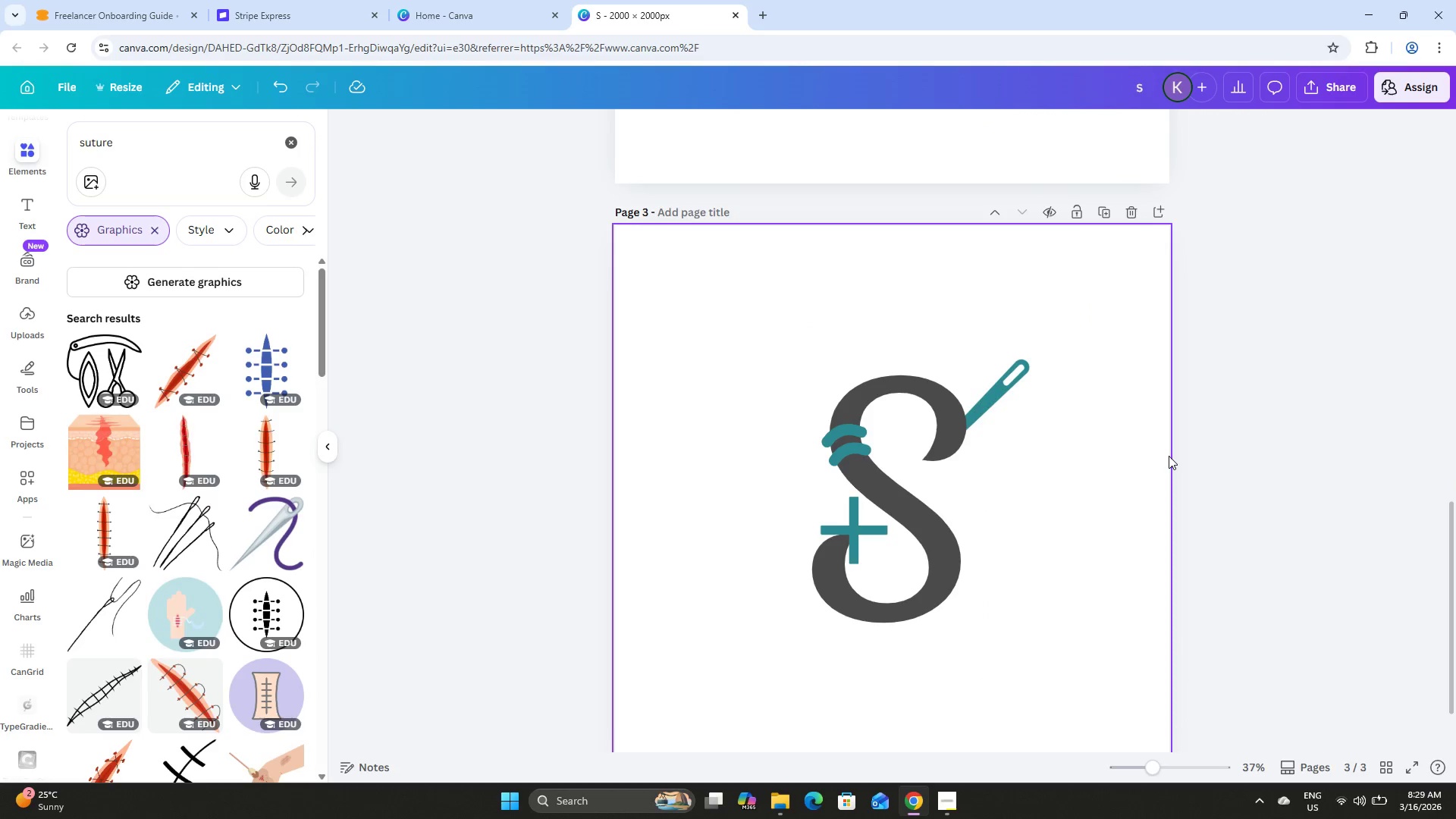 
scroll: coordinate [1168, 456], scroll_direction: up, amount: 11.0
 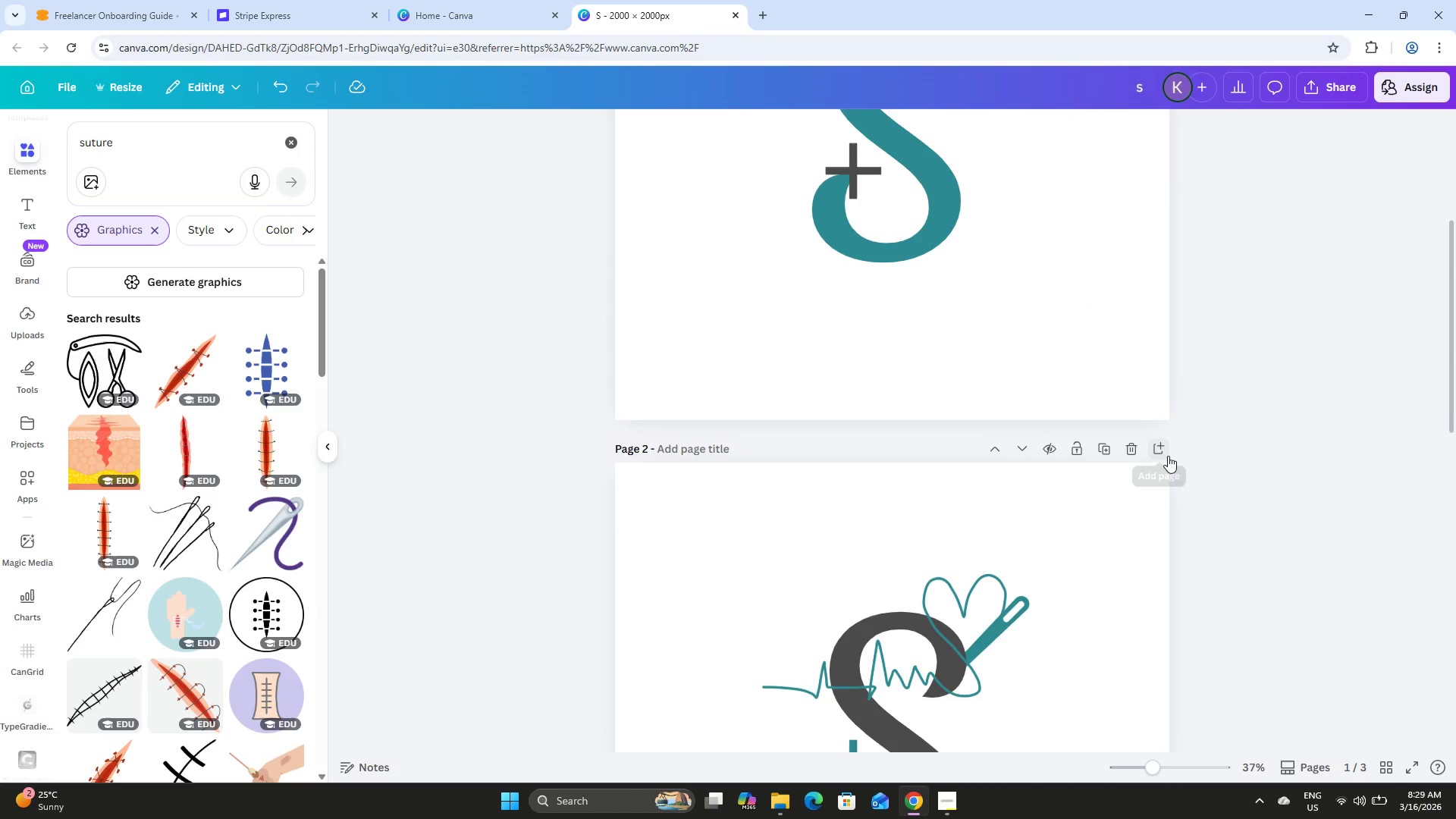 
scroll: coordinate [1168, 456], scroll_direction: down, amount: 3.0
 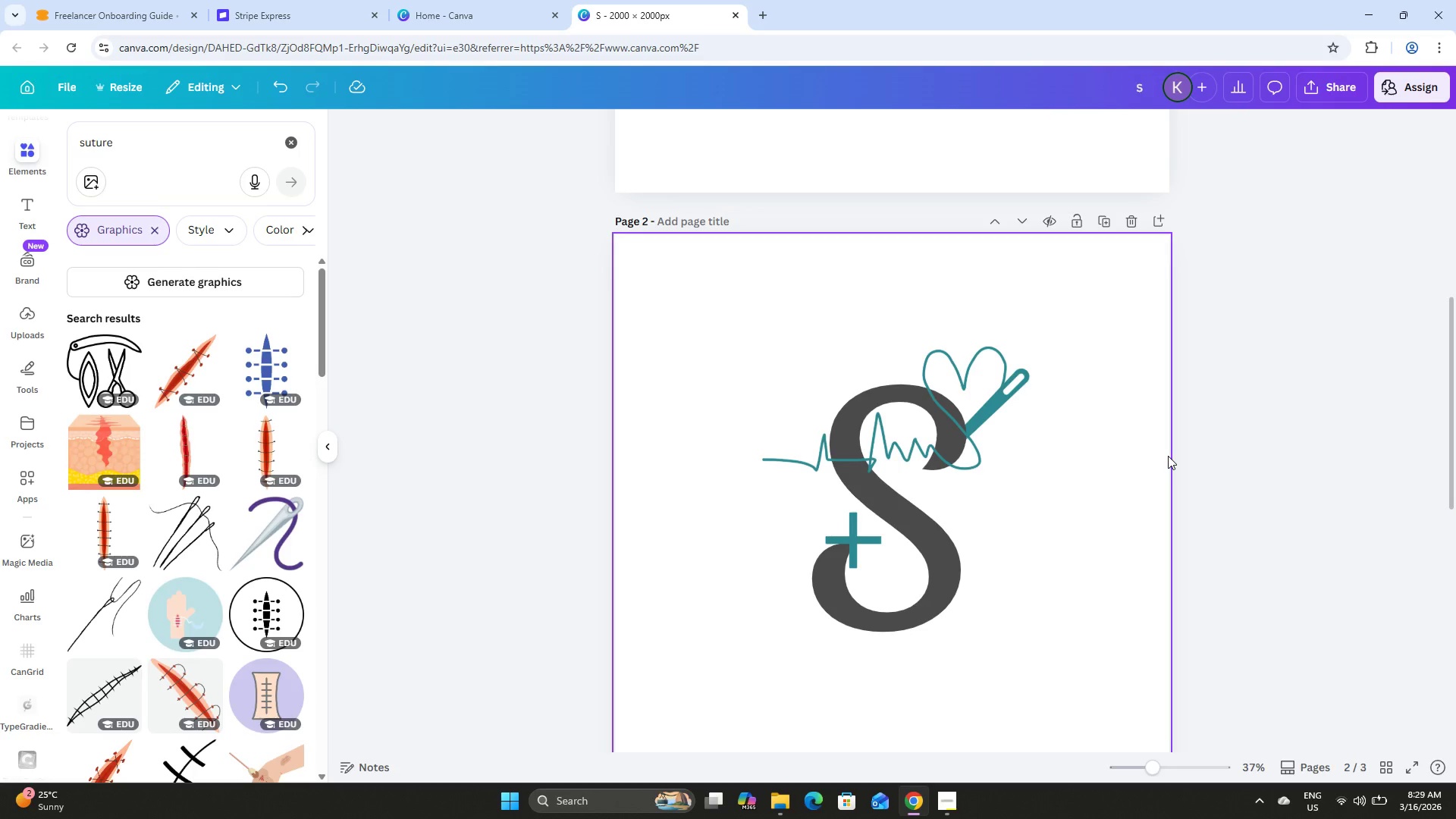 
scroll: coordinate [1168, 456], scroll_direction: up, amount: 10.0
 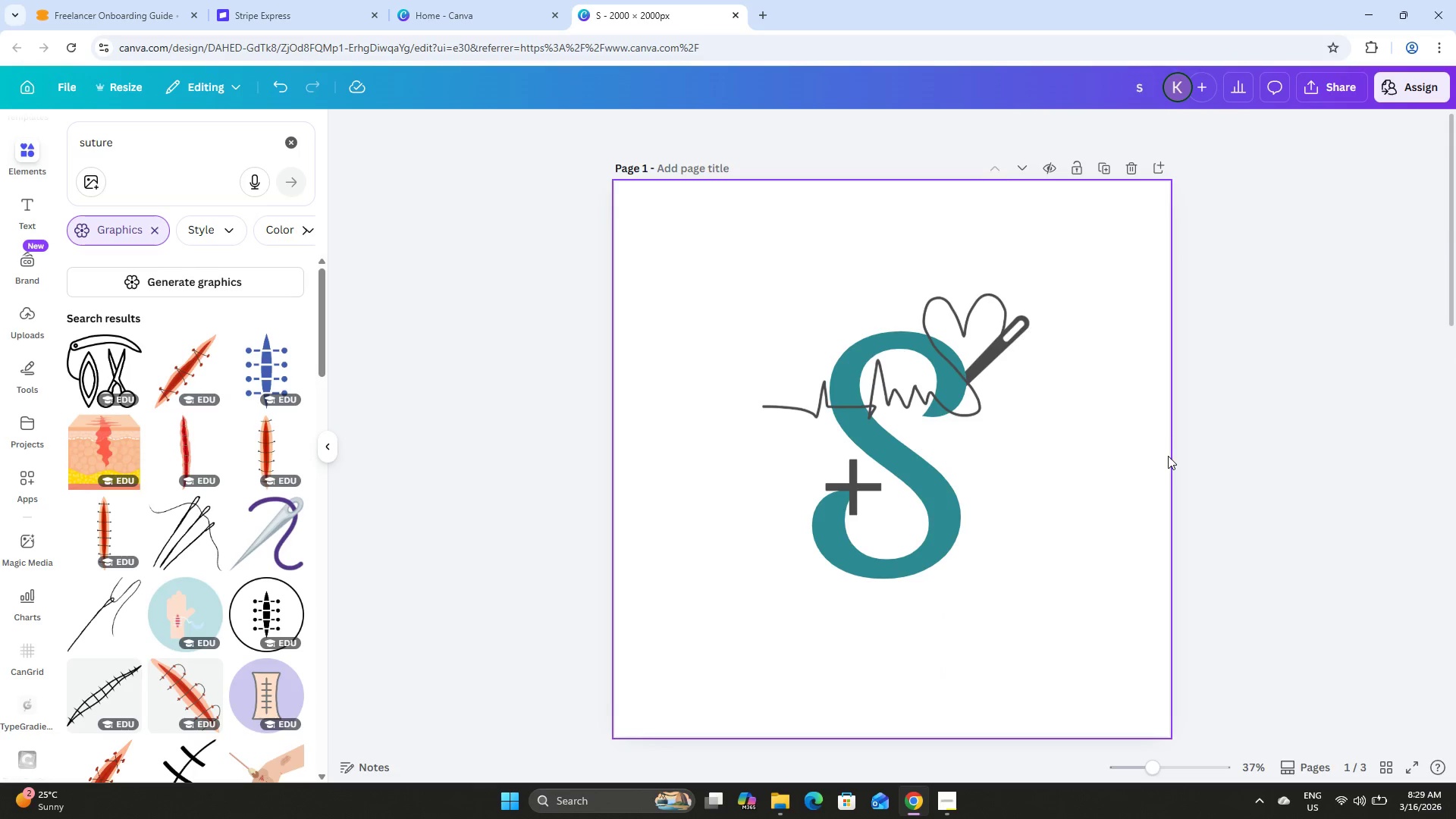 
scroll: coordinate [218, 427], scroll_direction: down, amount: 34.0
 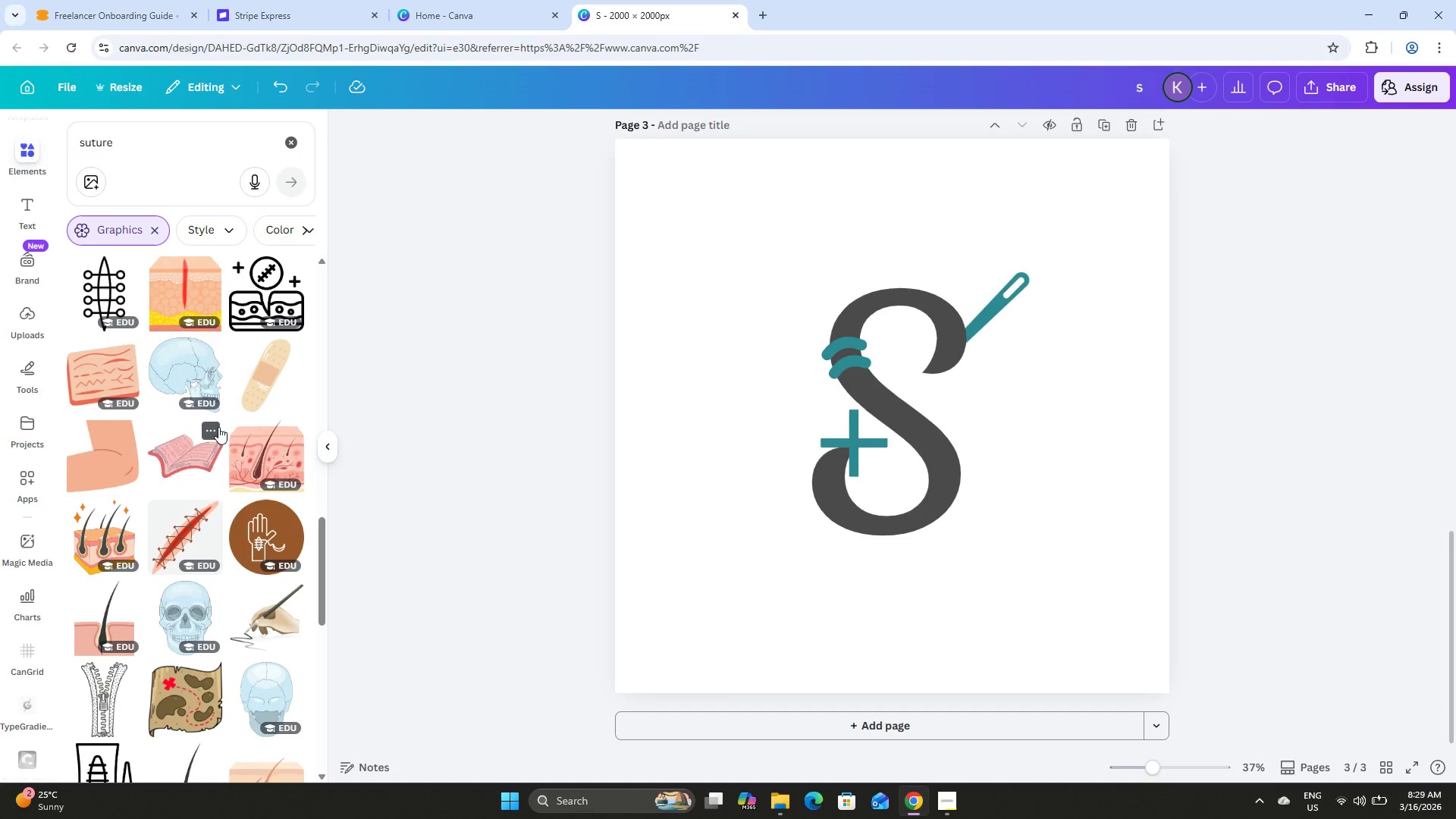 
left_click_drag(start_coordinate=[146, 152], to_coordinate=[142, 149])
 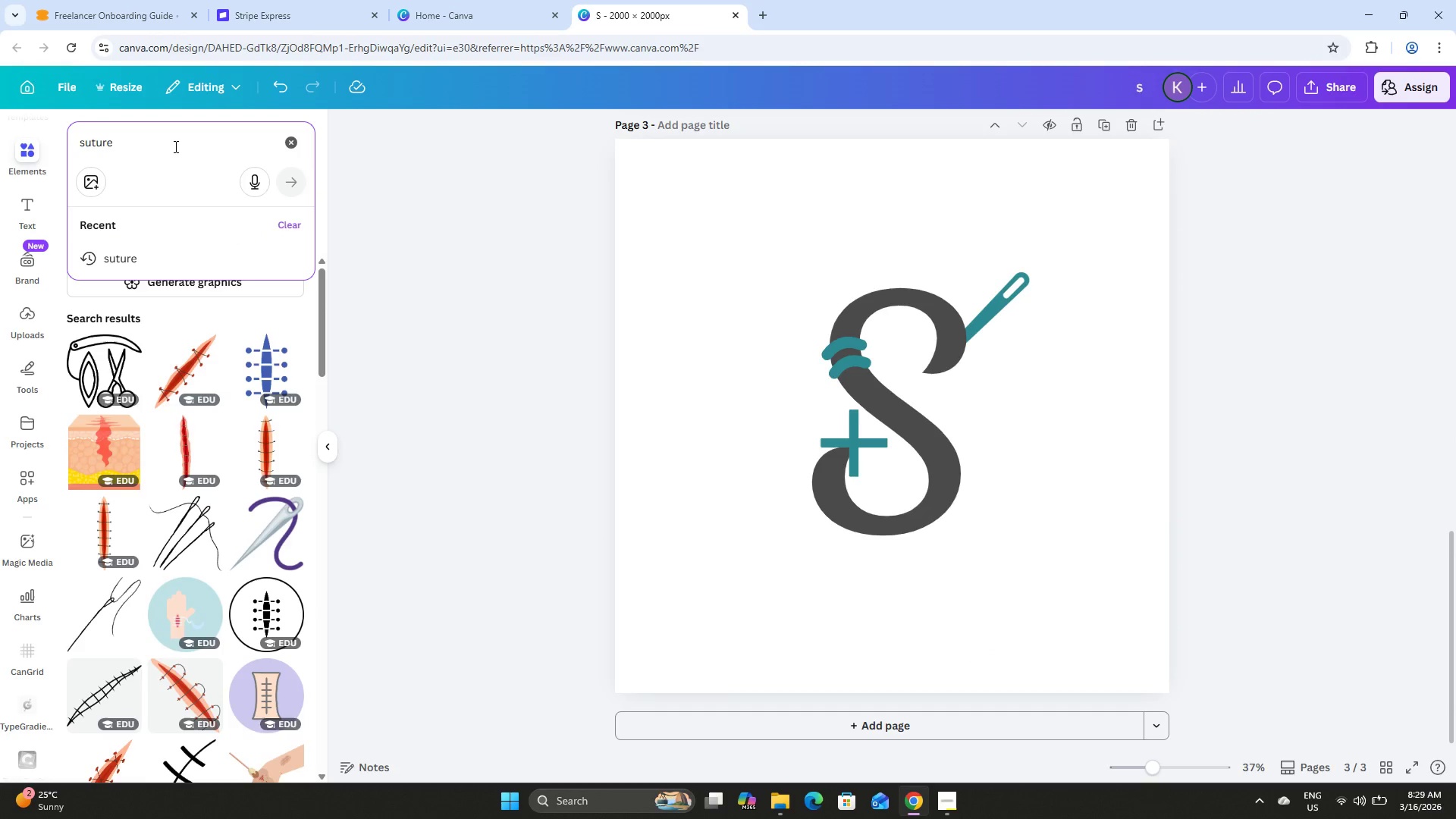 
scroll: coordinate [192, 396], scroll_direction: up, amount: 18.0
 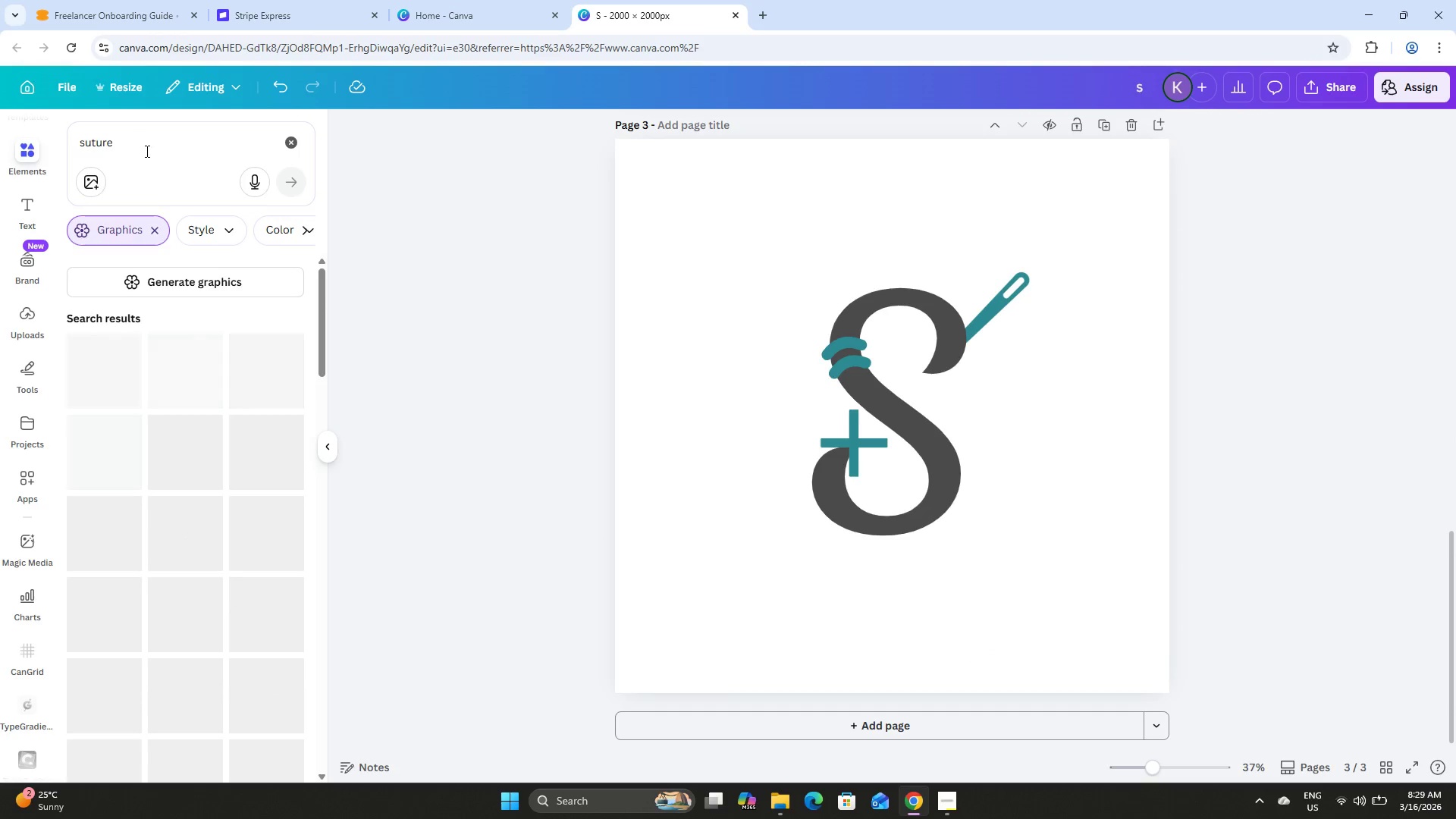 
hold_key(key=Backspace, duration=1.08)
 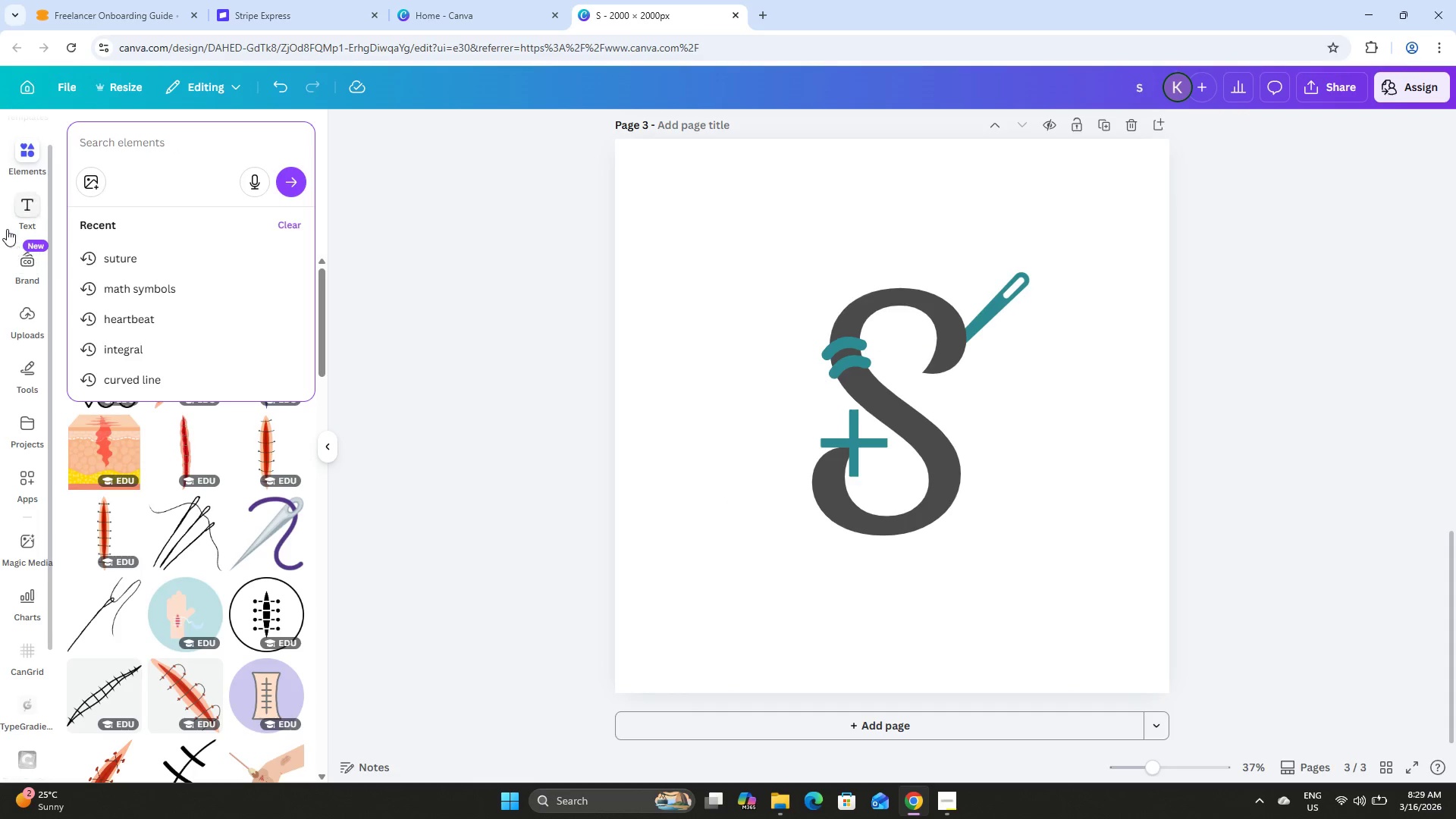 
left_click([143, 320])
 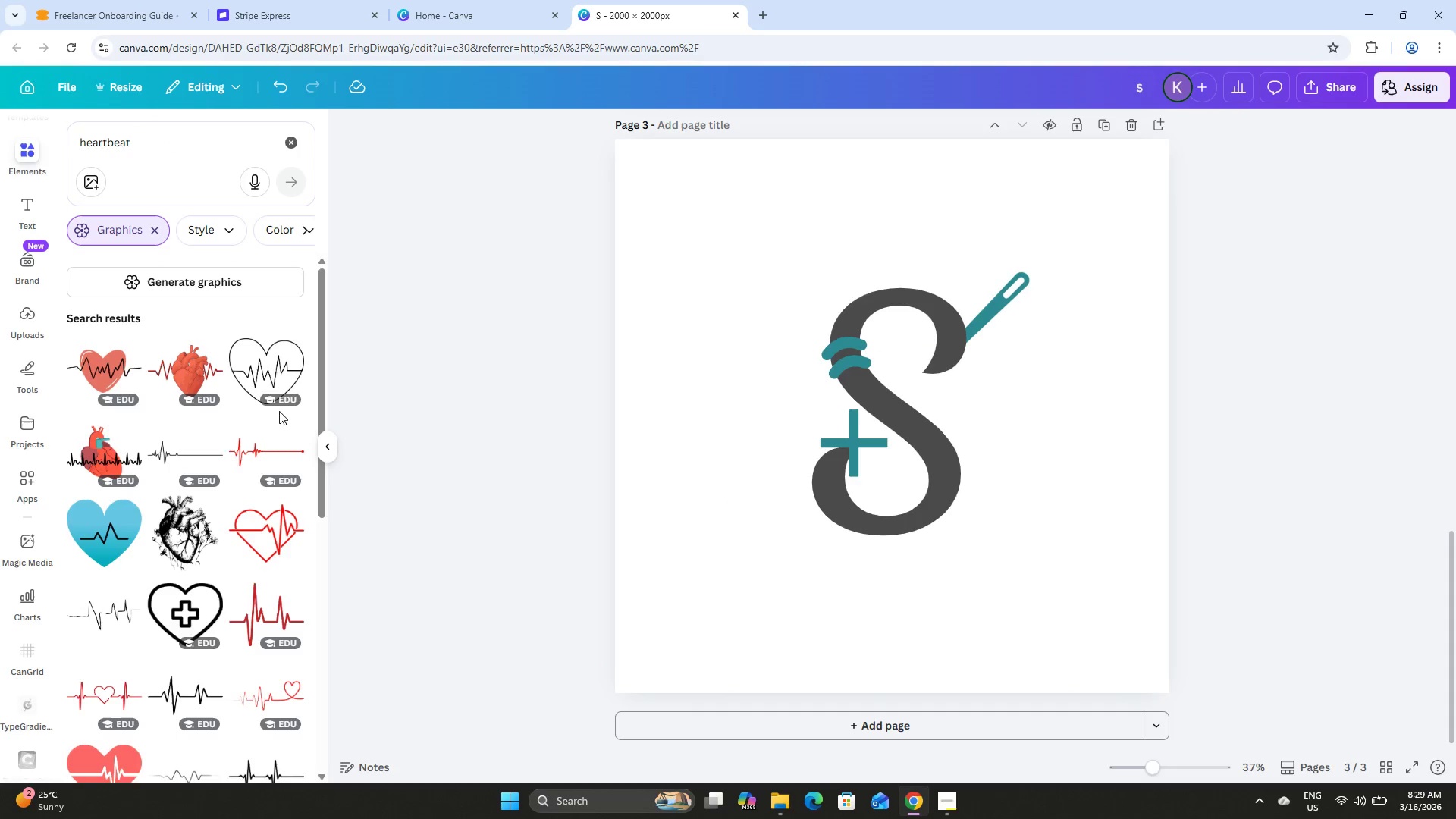 
scroll: coordinate [281, 363], scroll_direction: down, amount: 4.0
 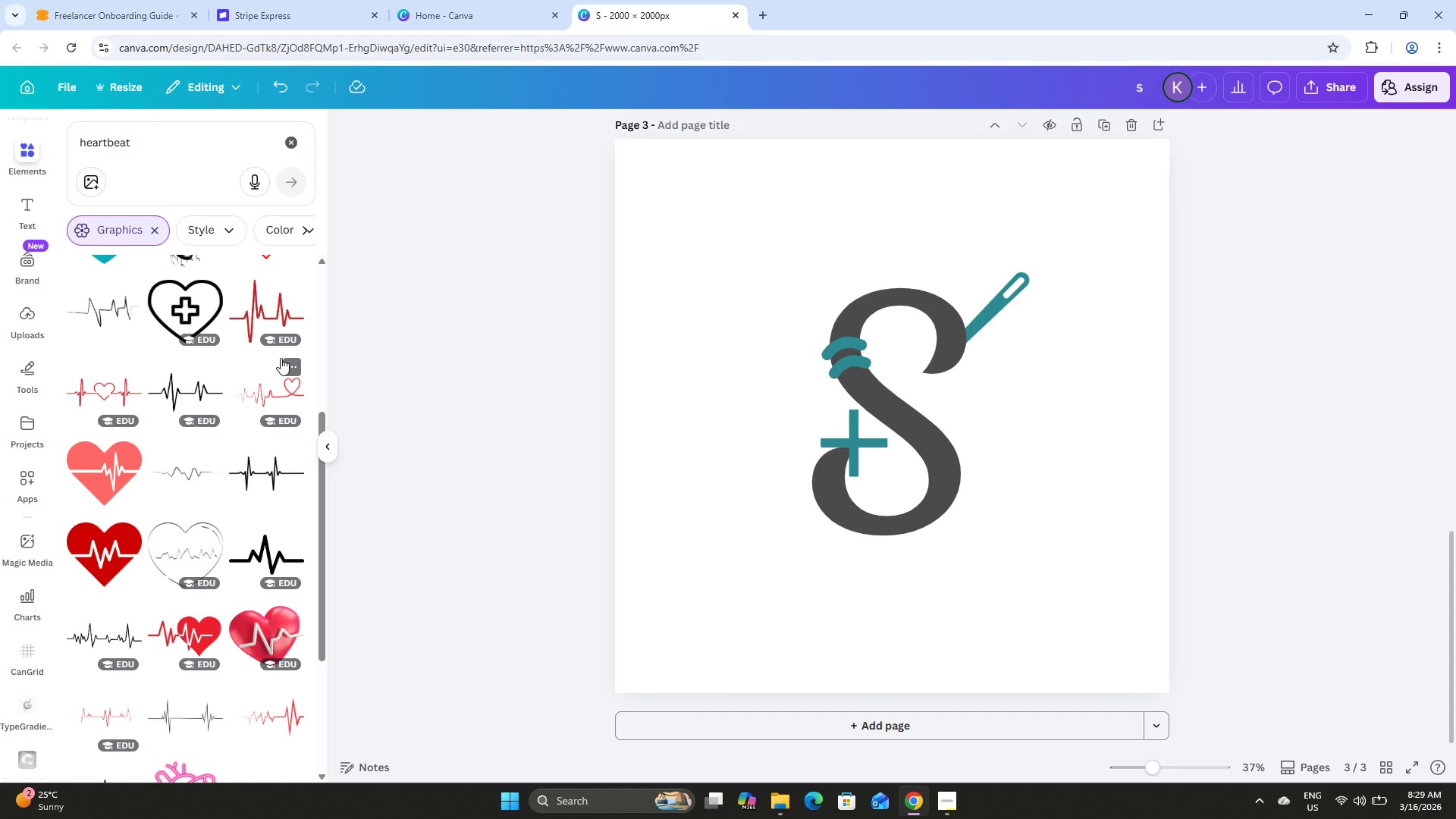 
scroll: coordinate [281, 358], scroll_direction: up, amount: 1.0
 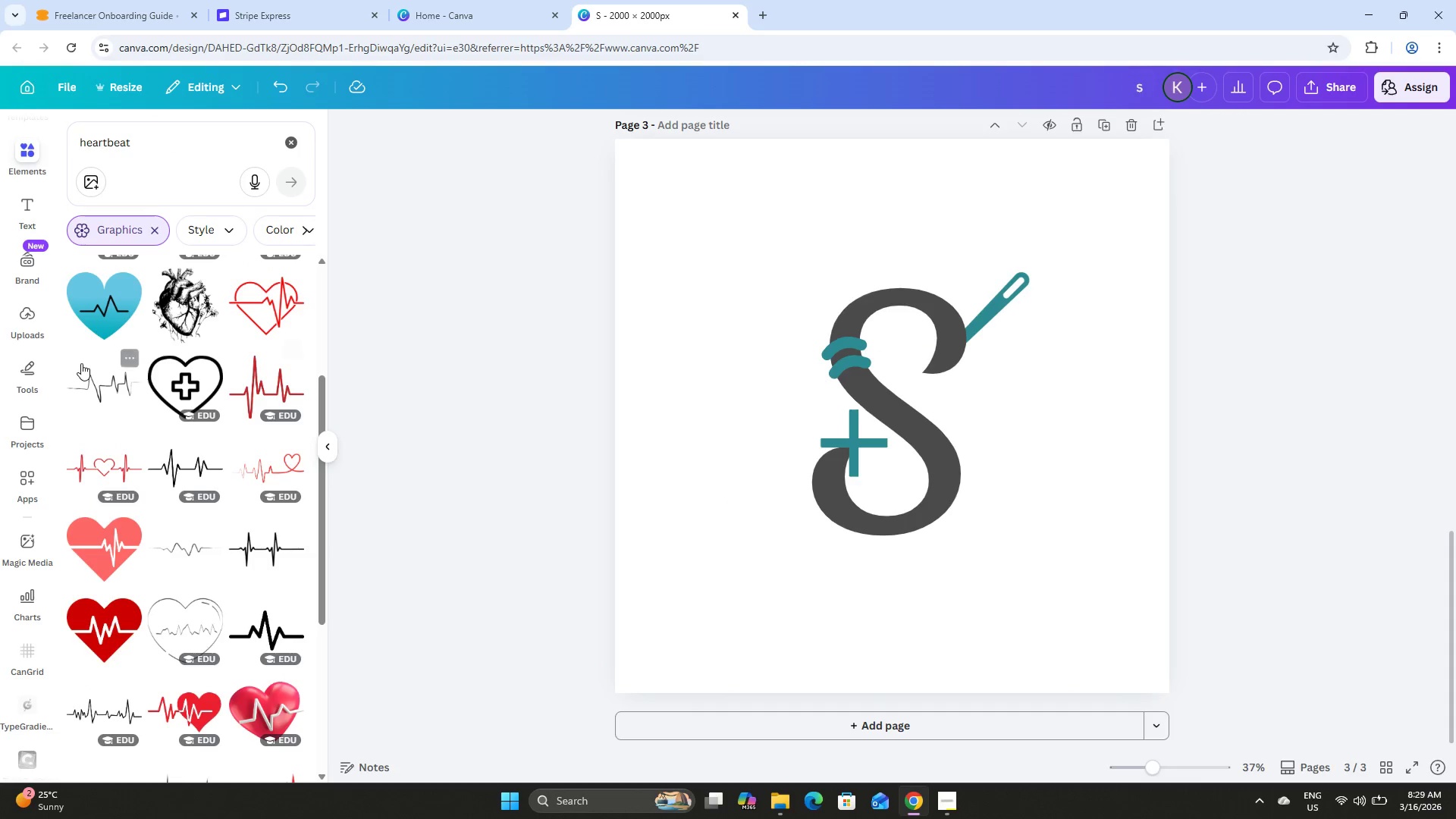 
left_click([80, 387])
 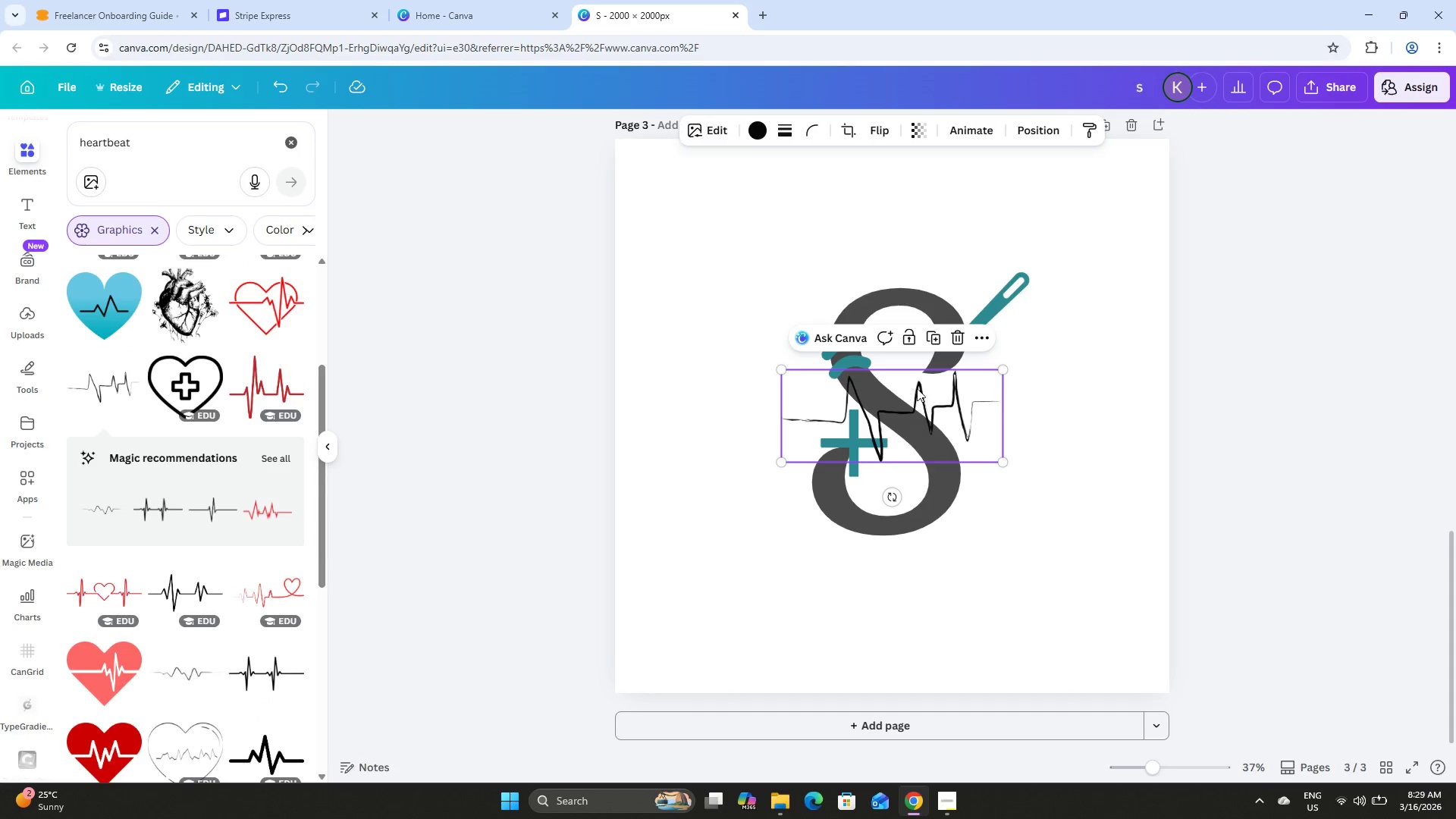 
left_click_drag(start_coordinate=[968, 406], to_coordinate=[993, 331])
 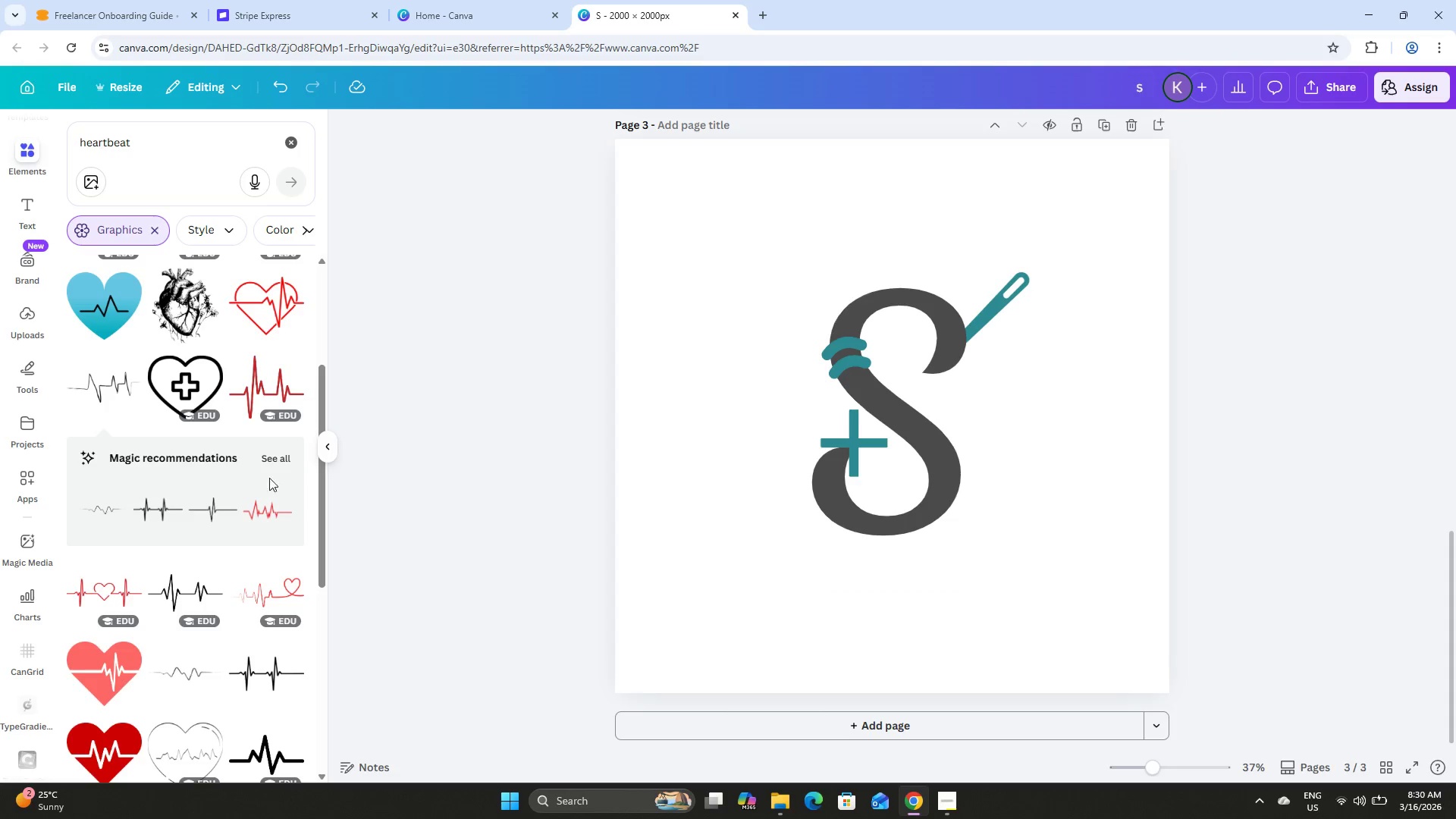 
scroll: coordinate [240, 491], scroll_direction: down, amount: 15.0
 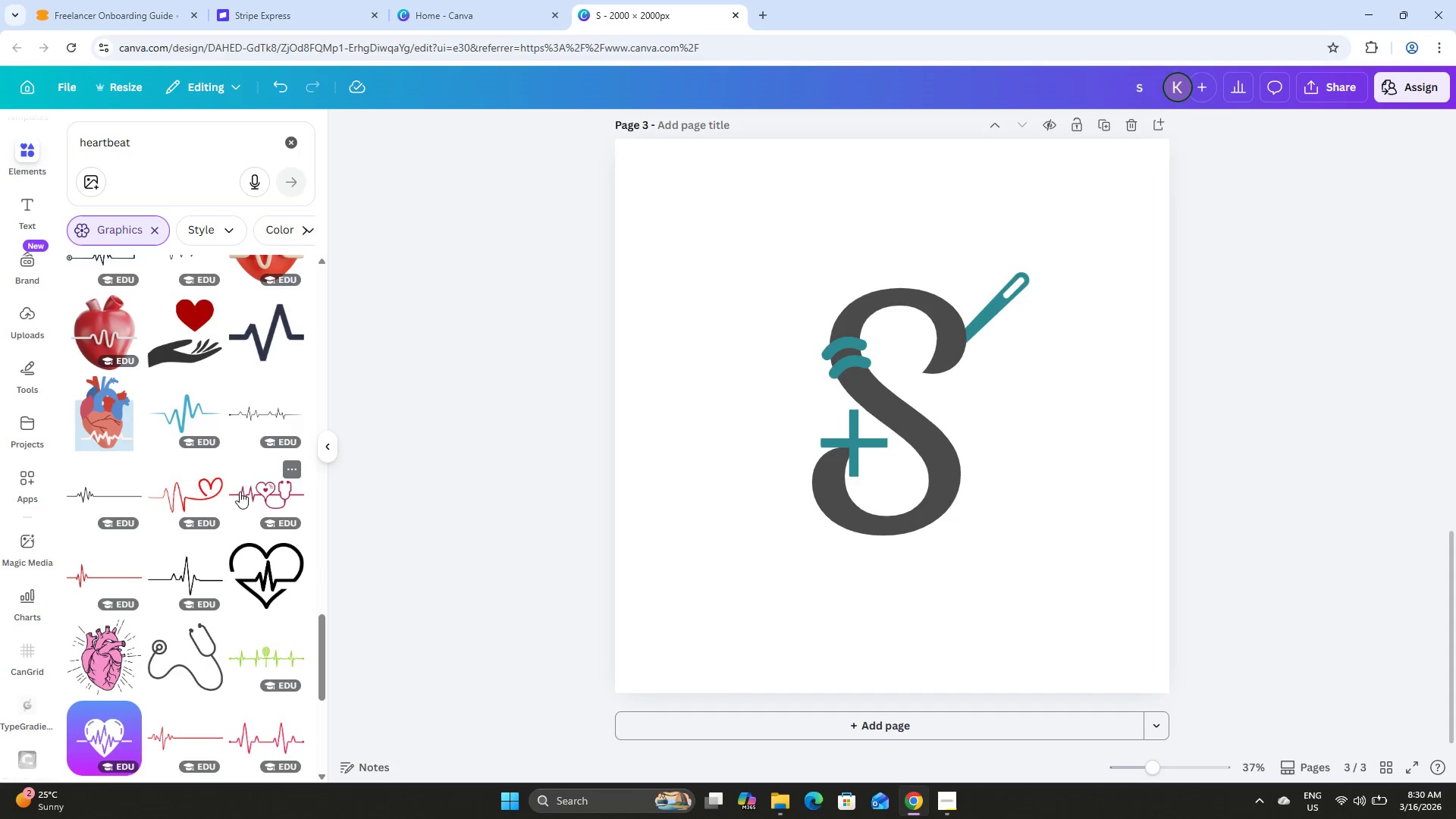 
scroll: coordinate [240, 493], scroll_direction: down, amount: 4.0
 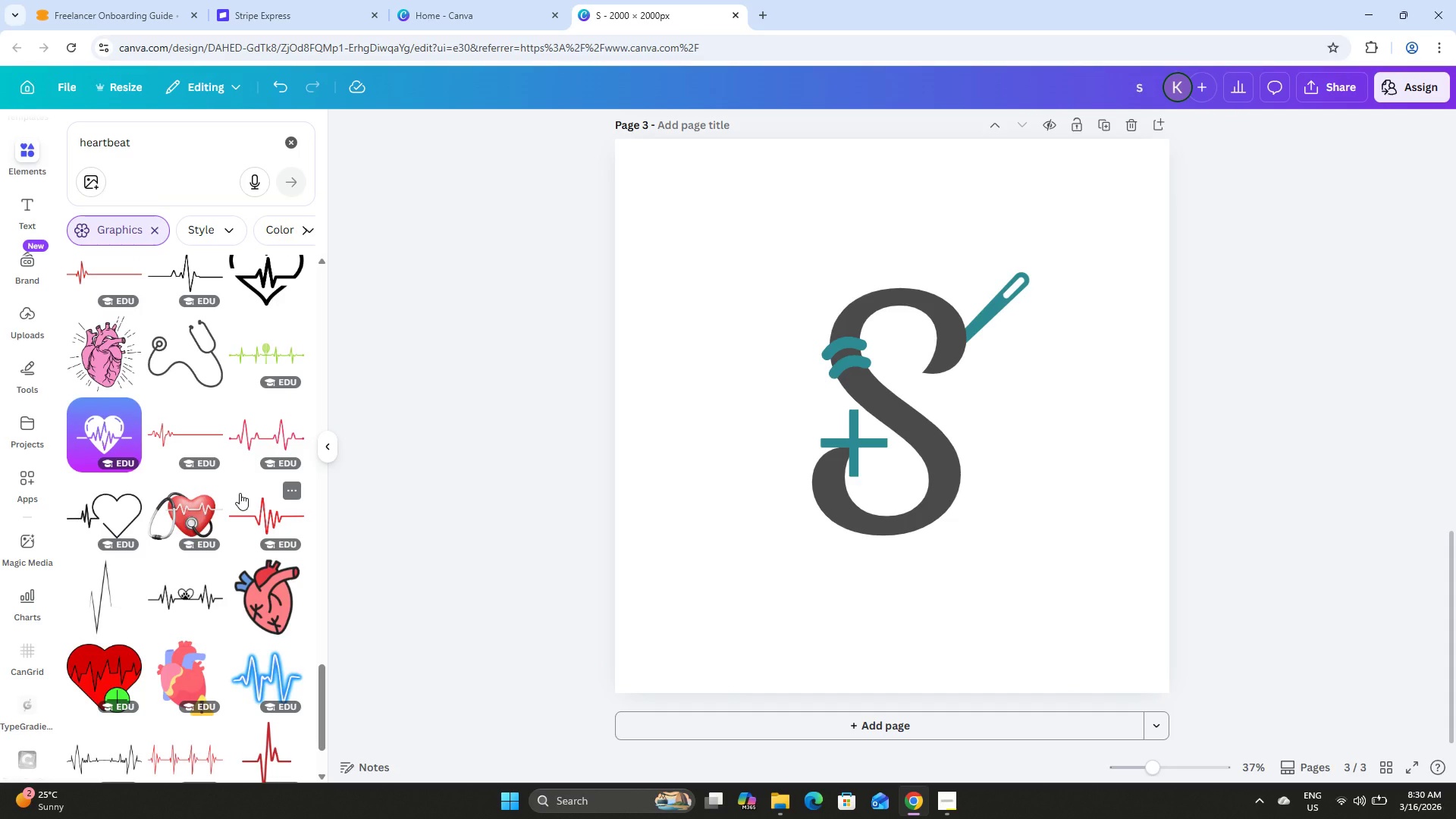 
wait(5.08)
 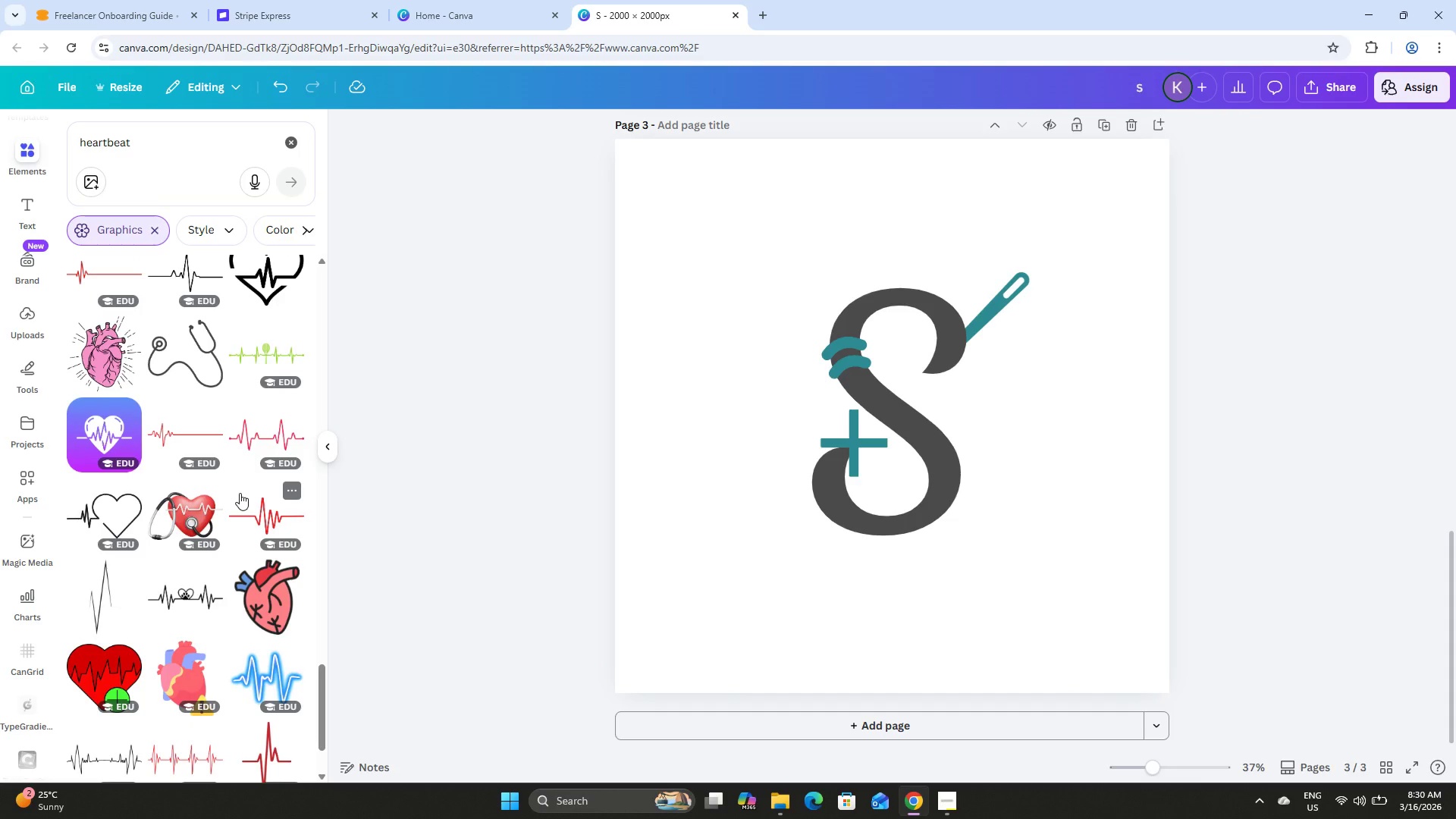 
left_click_drag(start_coordinate=[1150, 771], to_coordinate=[1143, 766])
 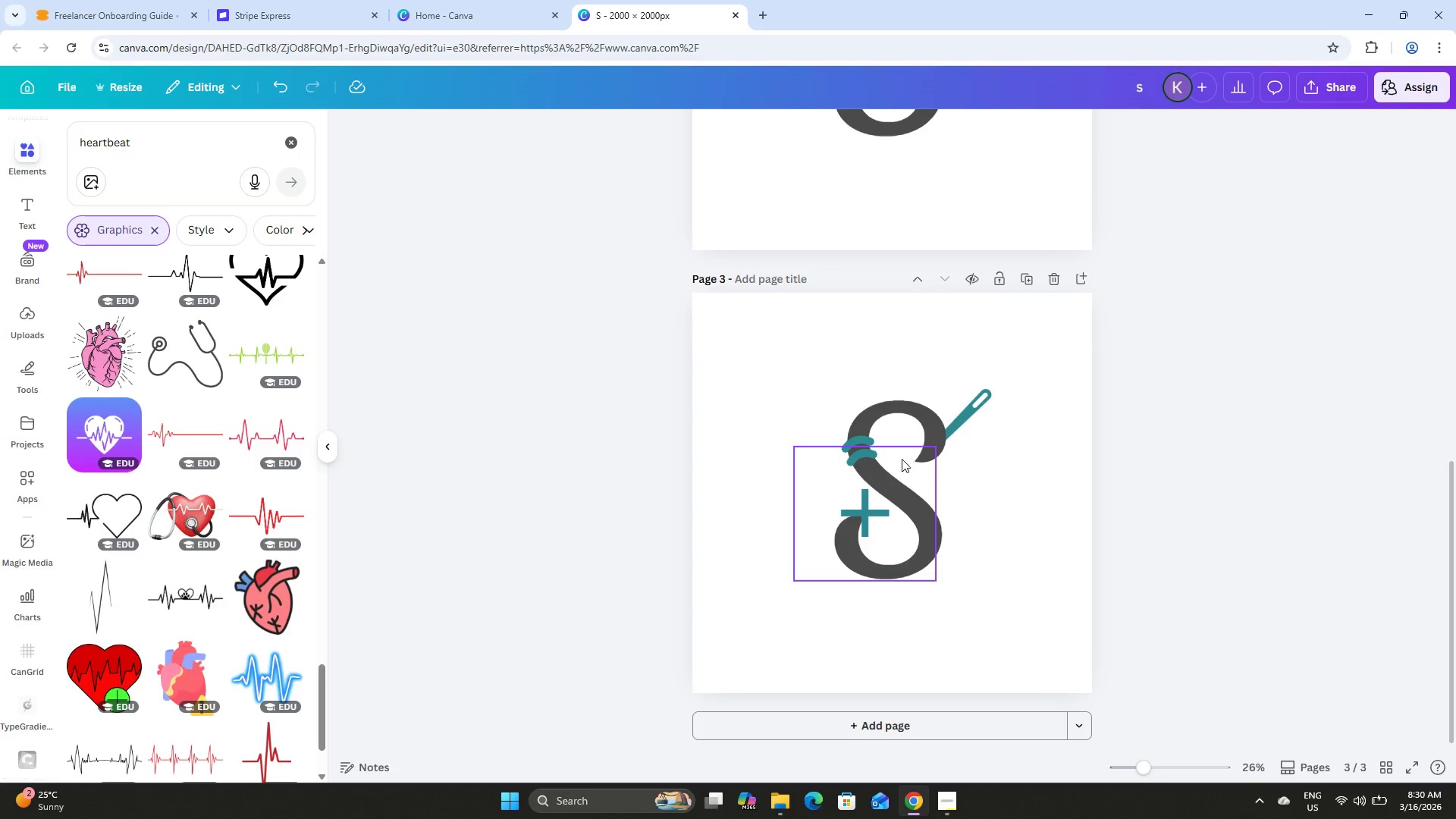 
left_click([913, 461])
 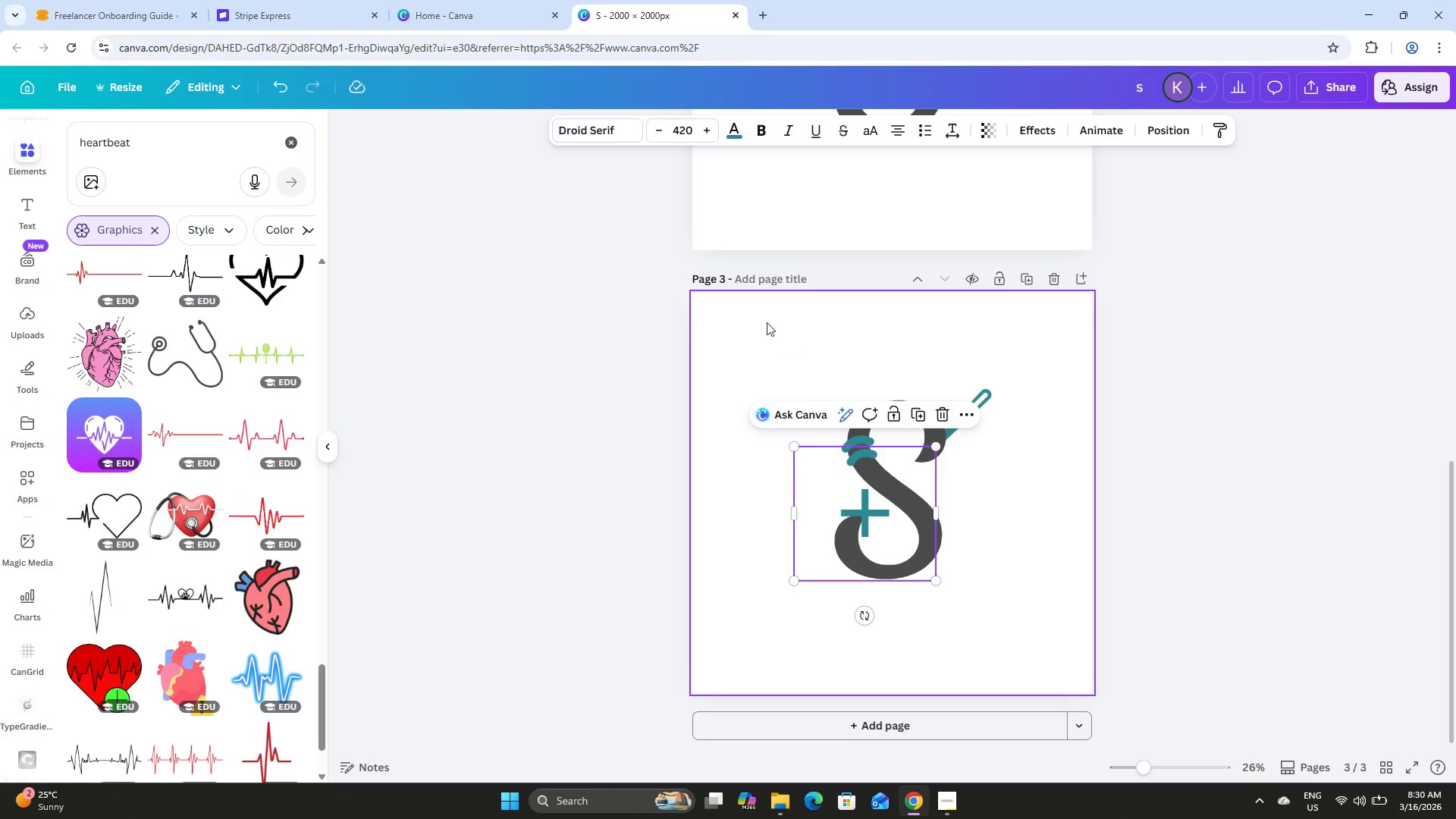 
left_click_drag(start_coordinate=[760, 322], to_coordinate=[1033, 640])
 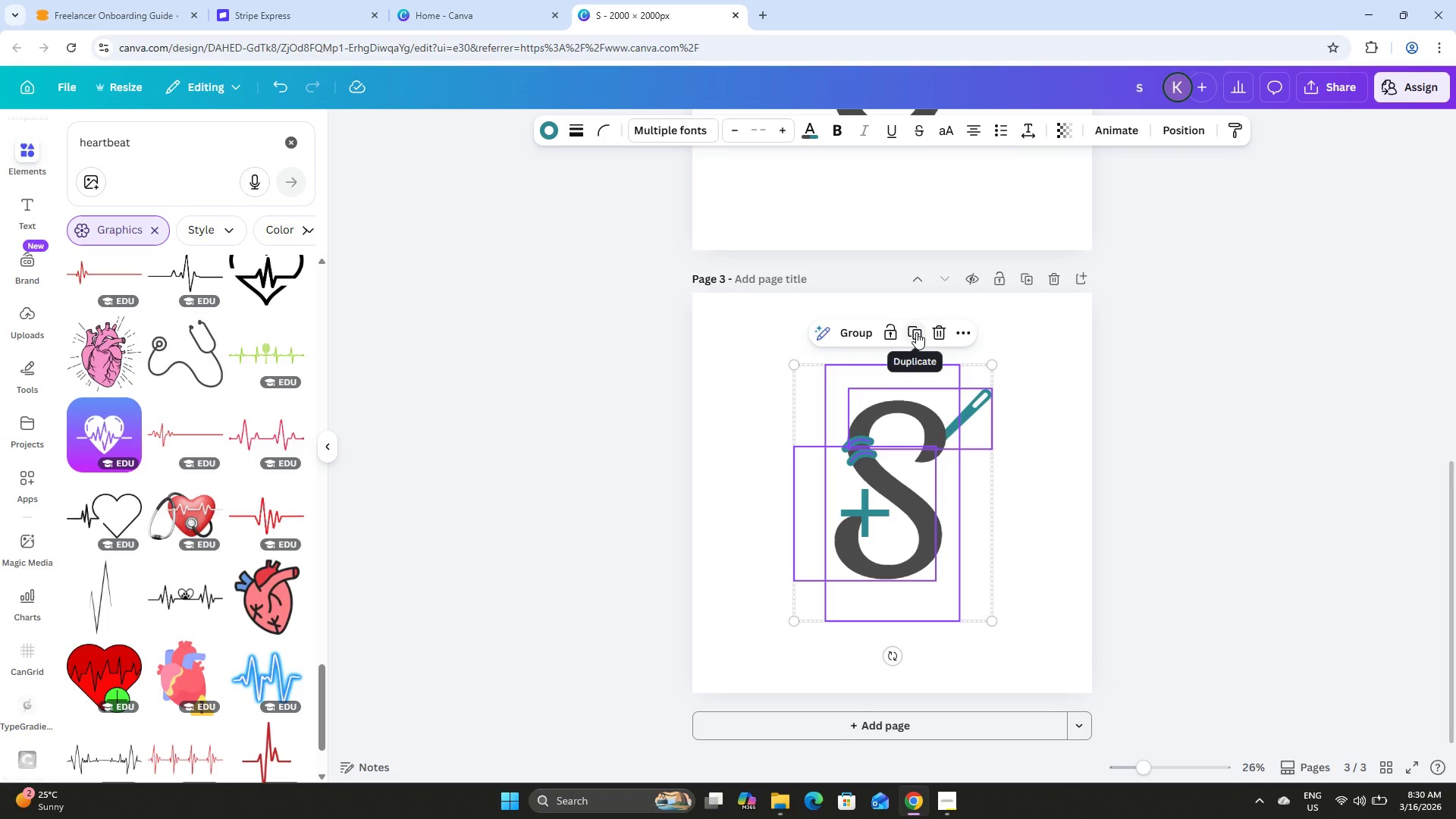 
left_click([890, 332])
 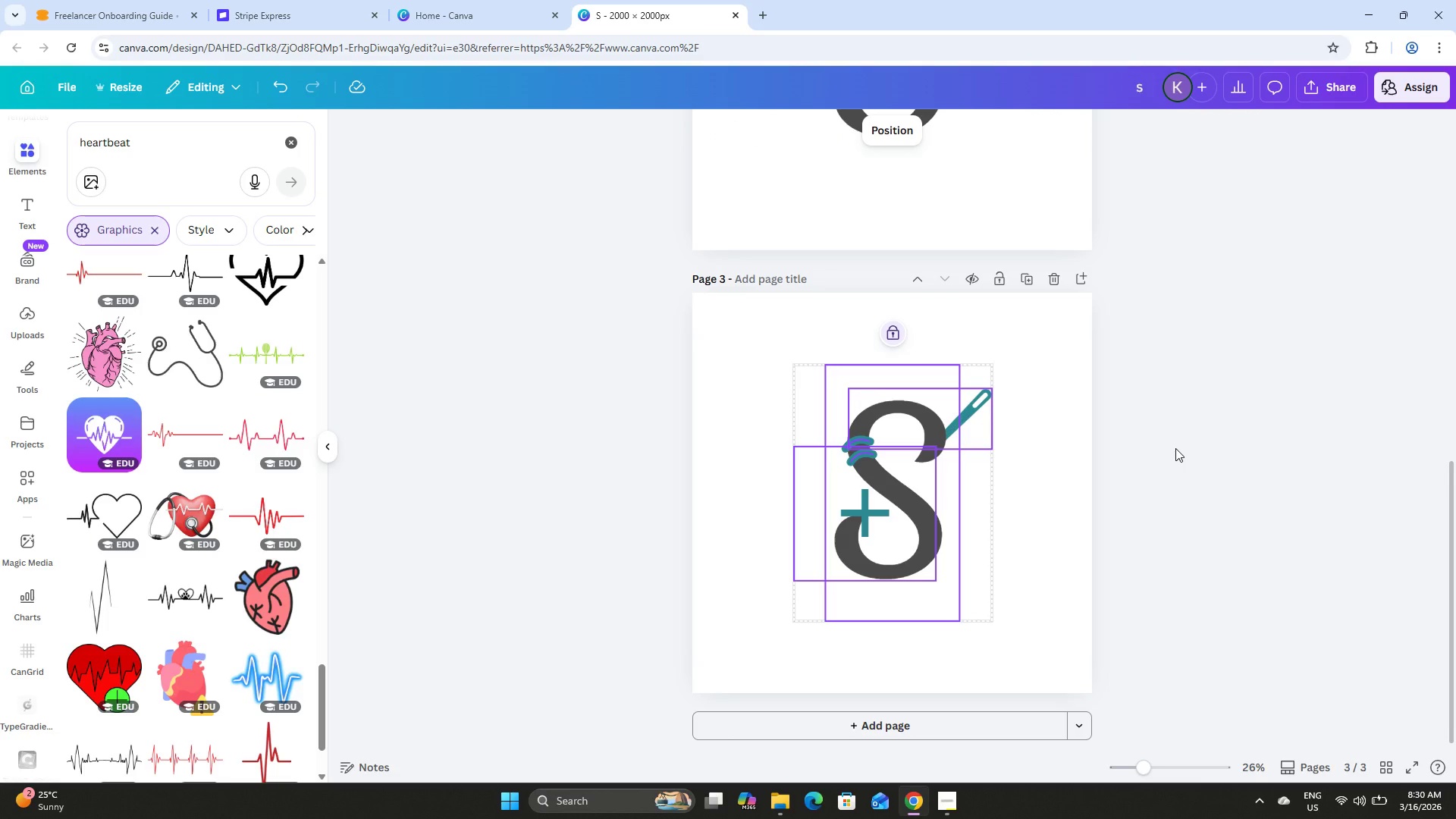 
left_click([1175, 448])
 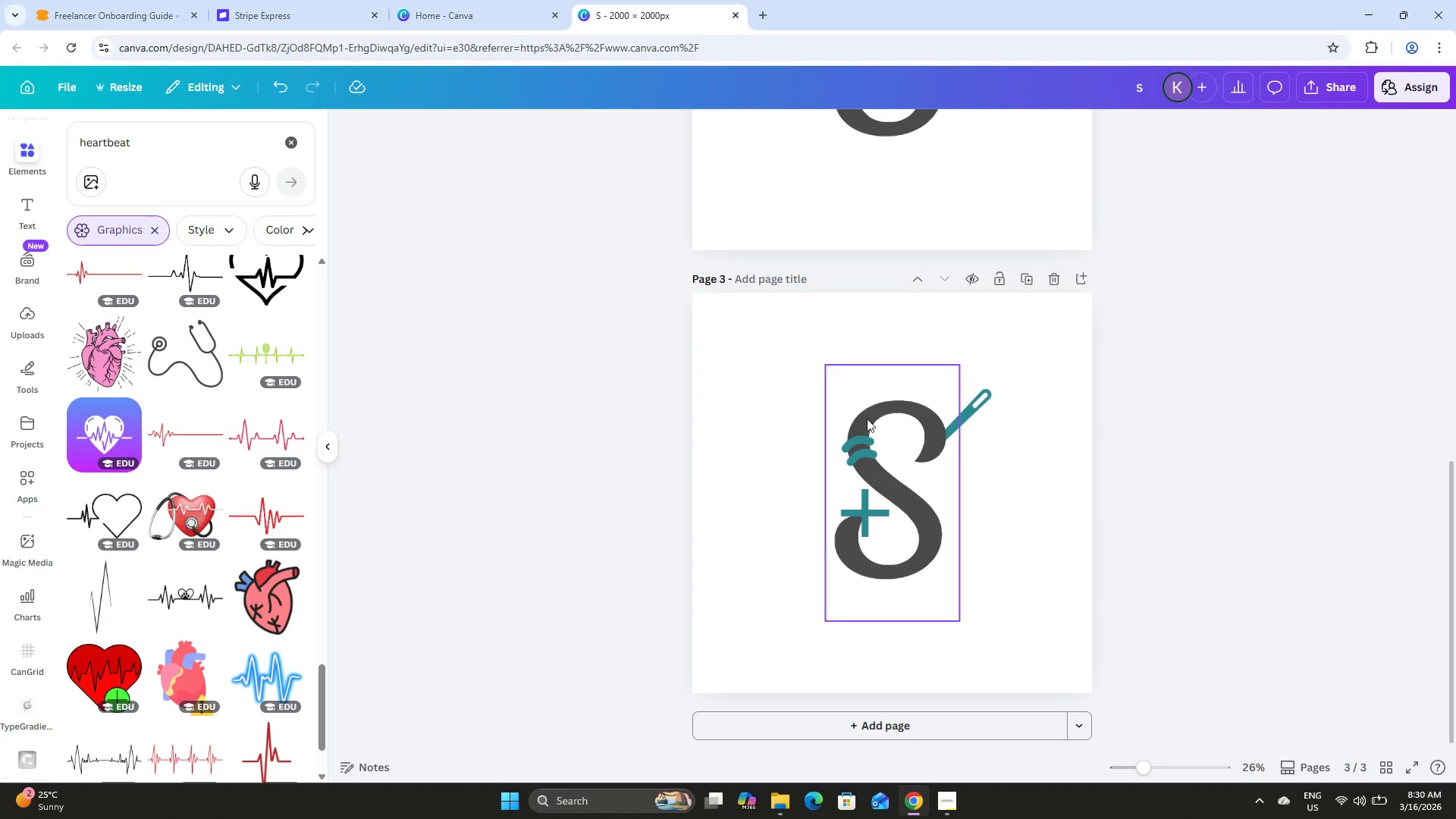 
left_click([854, 416])
 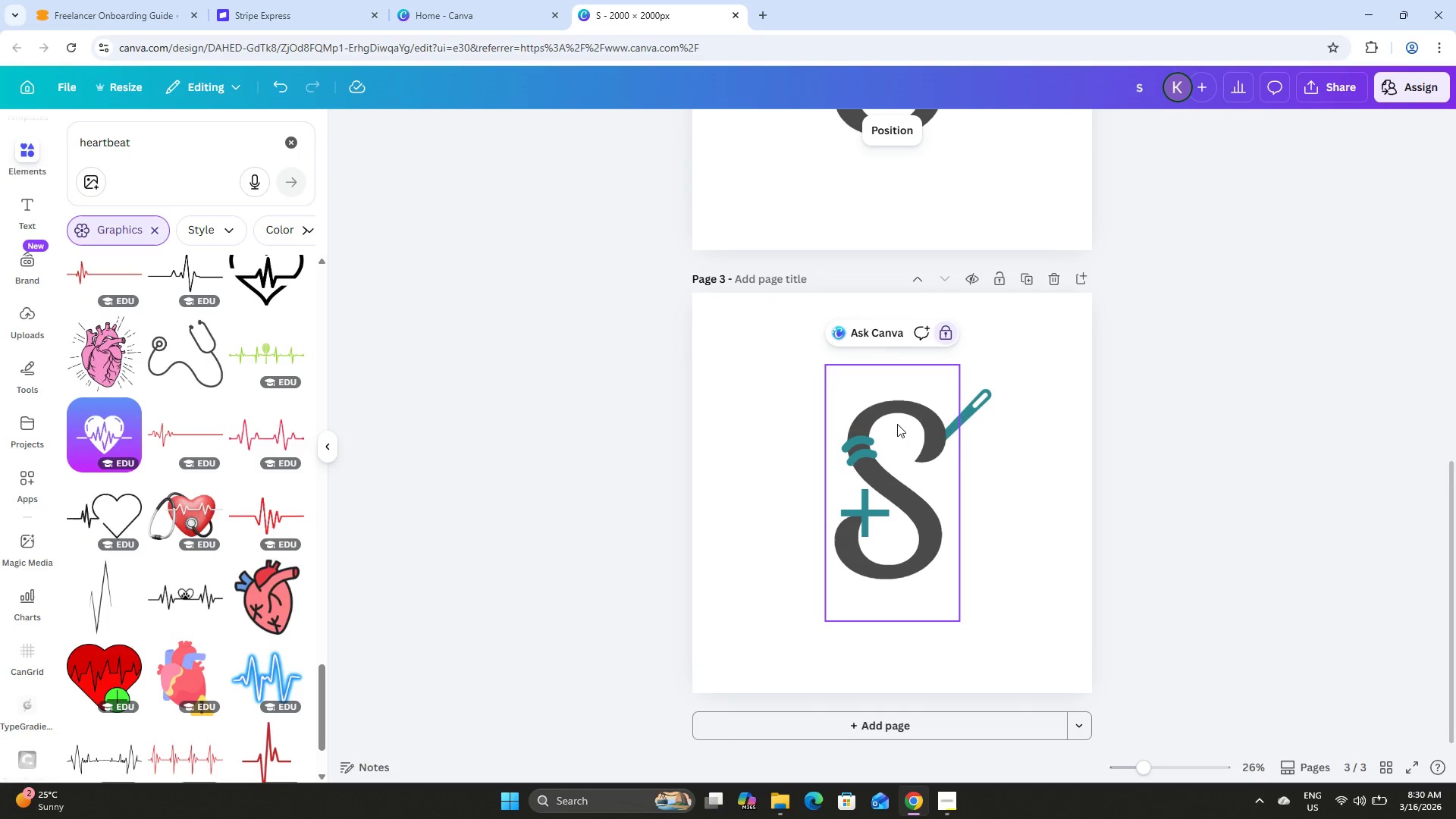 
double_click([960, 461])
 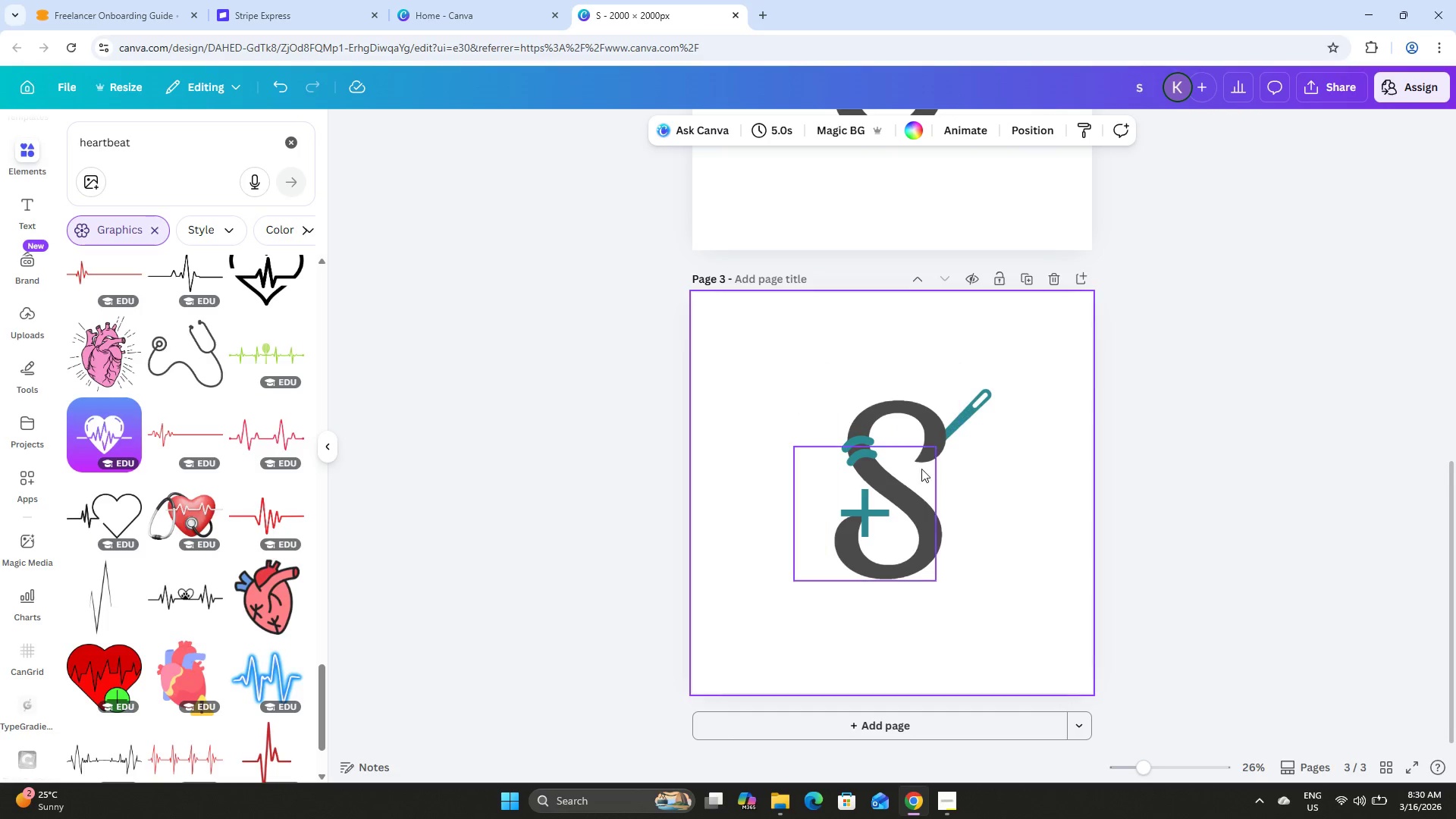 
left_click([918, 468])
 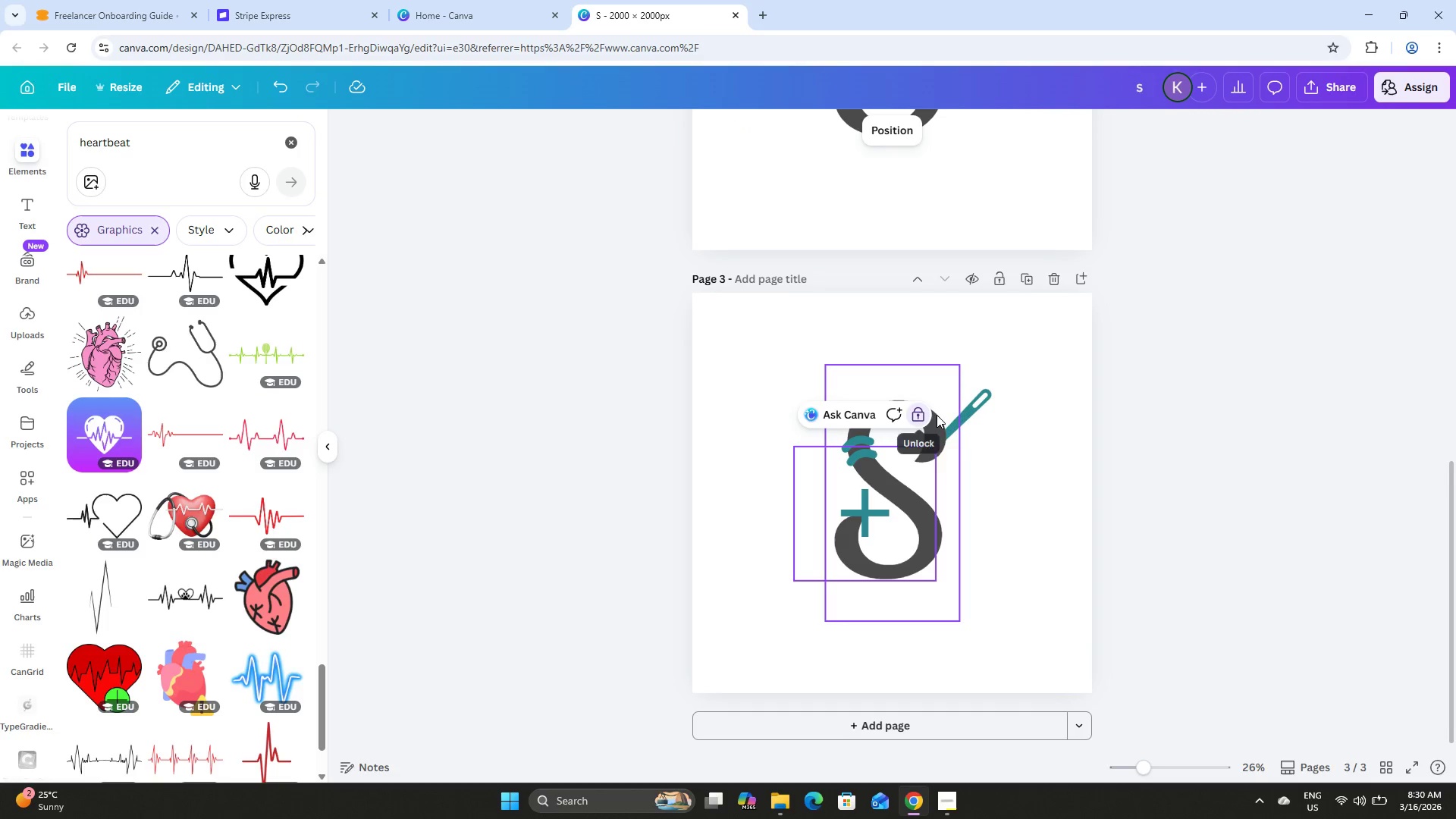 
left_click([940, 415])
 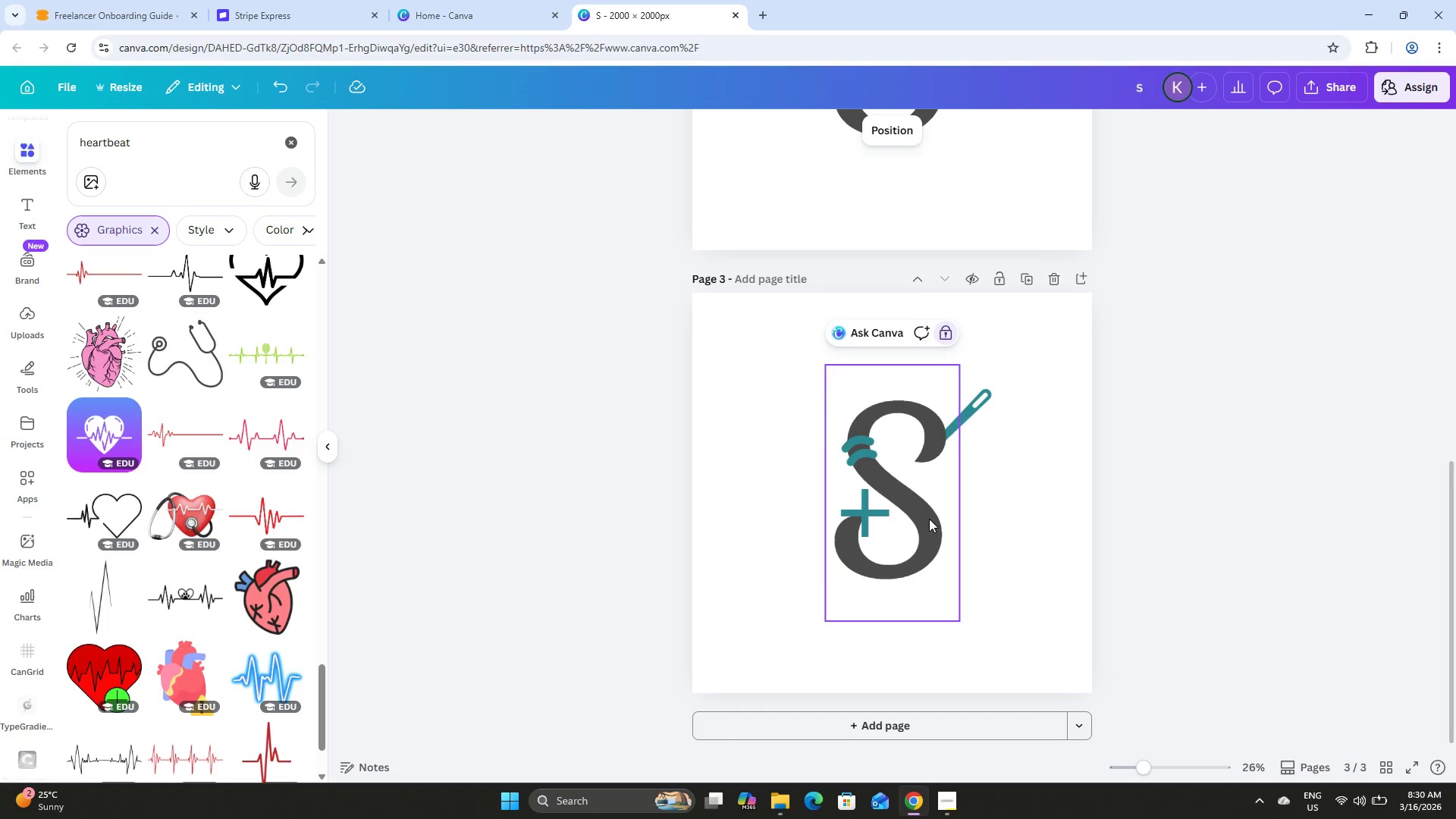 
left_click([901, 442])
 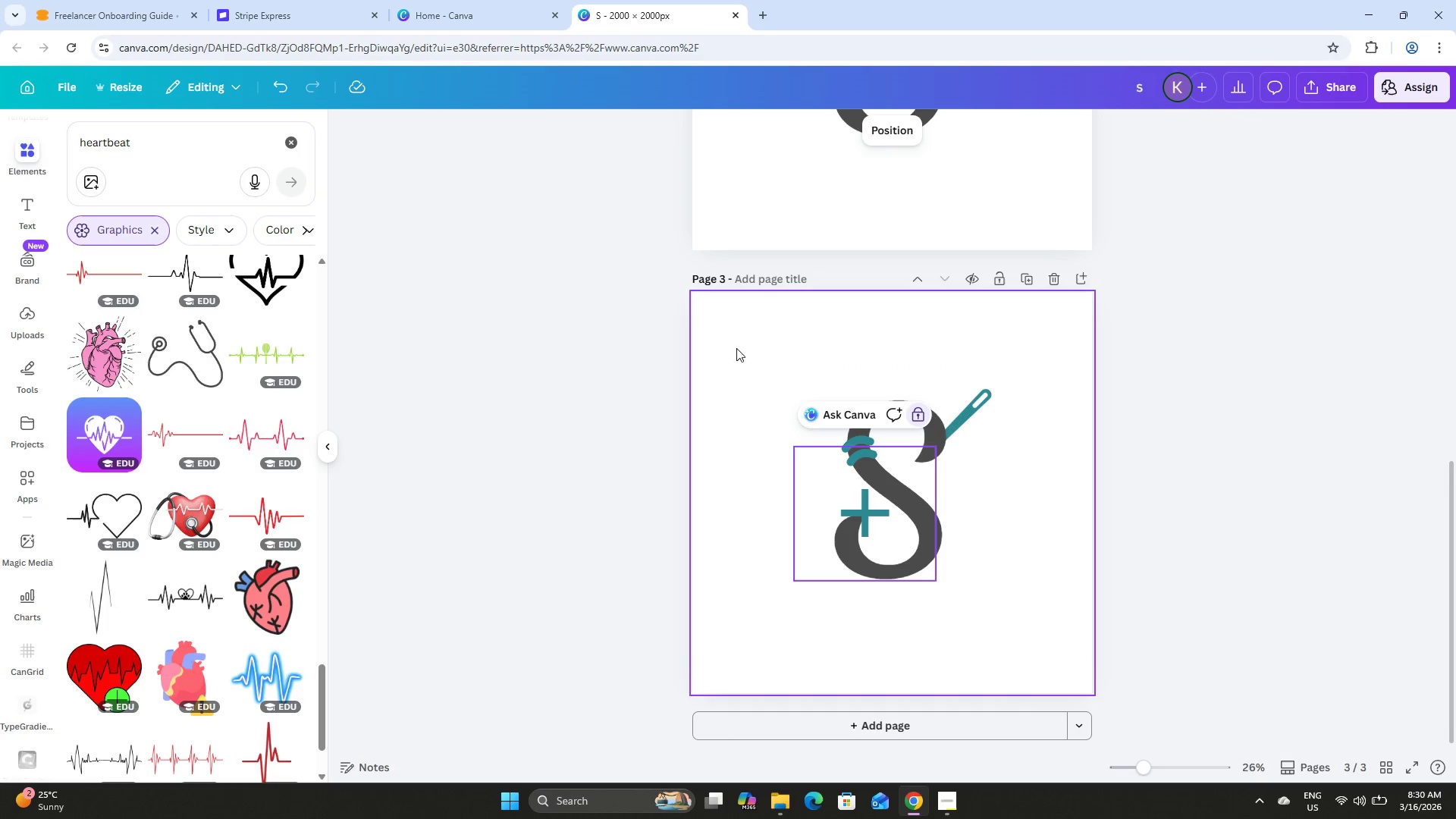 
left_click_drag(start_coordinate=[707, 333], to_coordinate=[1072, 651])
 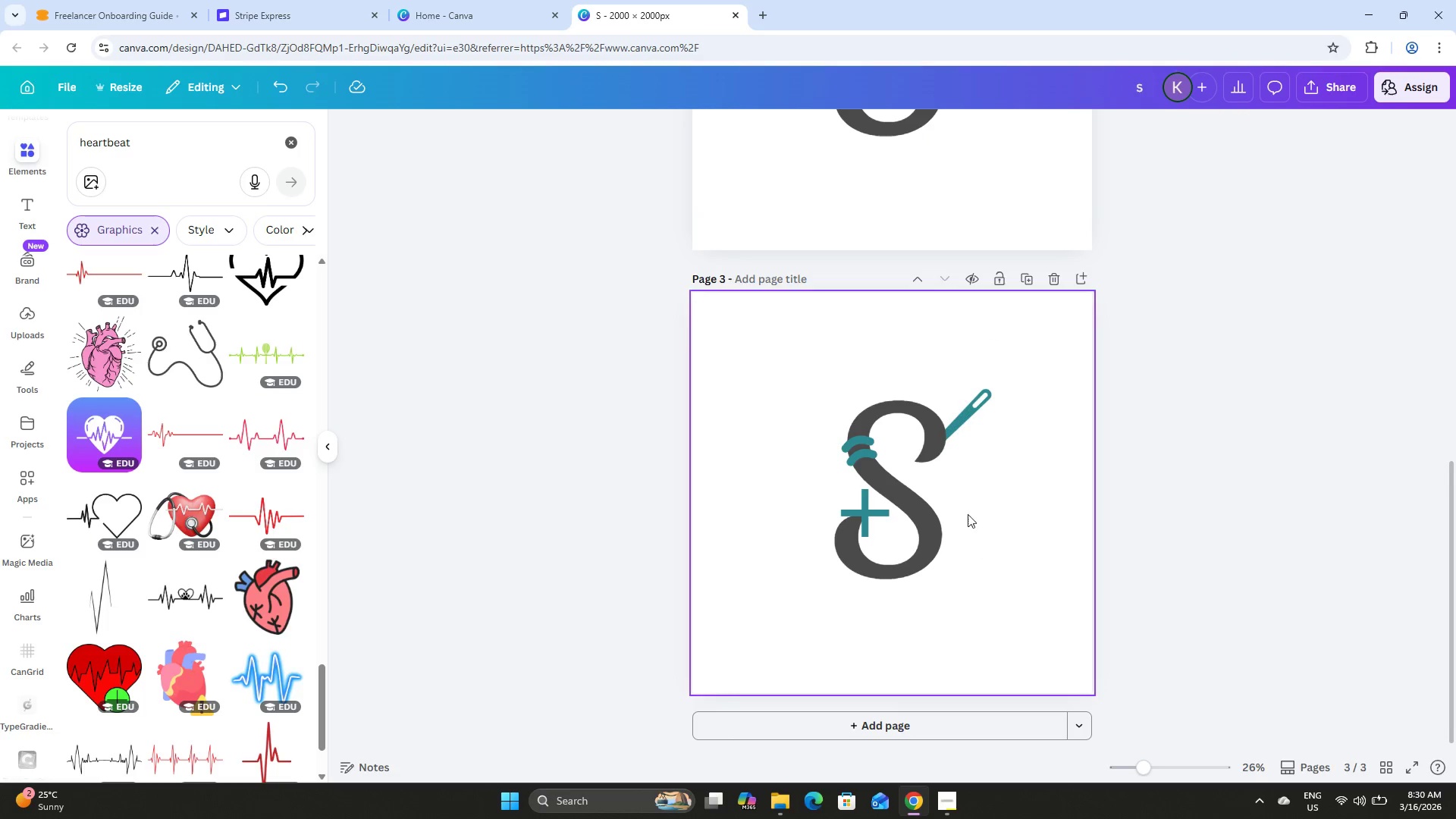 
left_click([912, 460])
 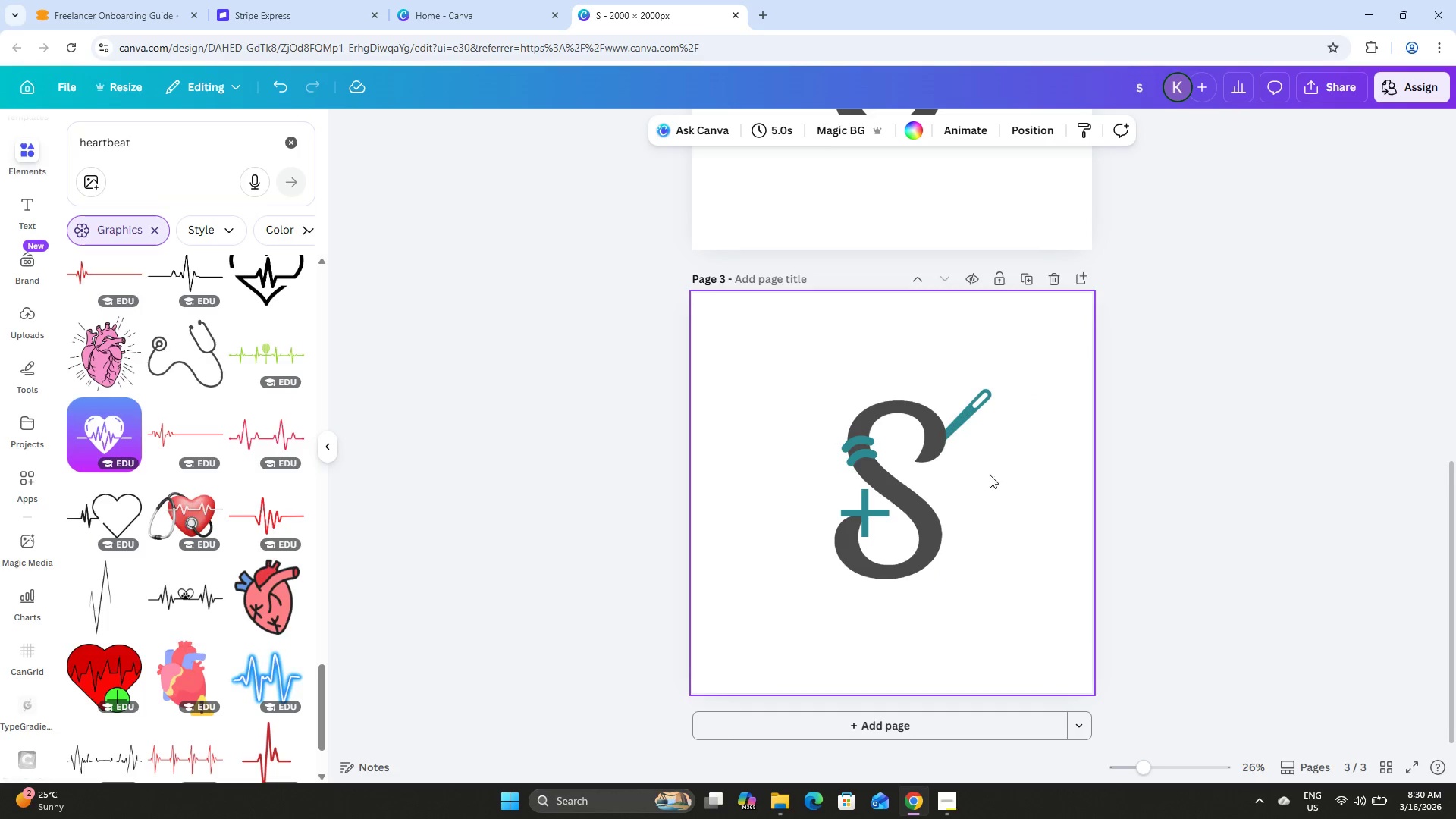 
triple_click([916, 422])
 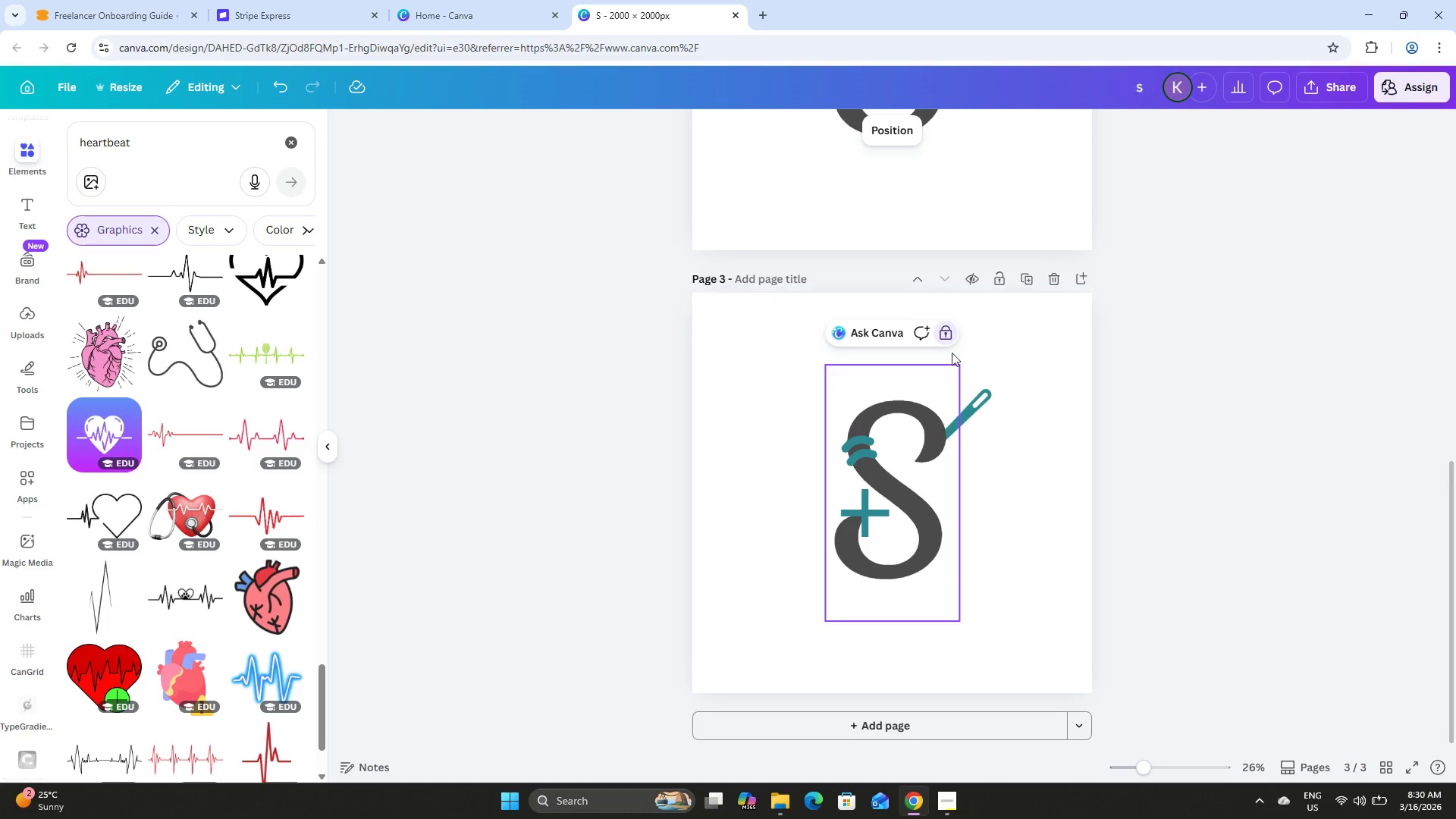 
left_click([941, 336])
 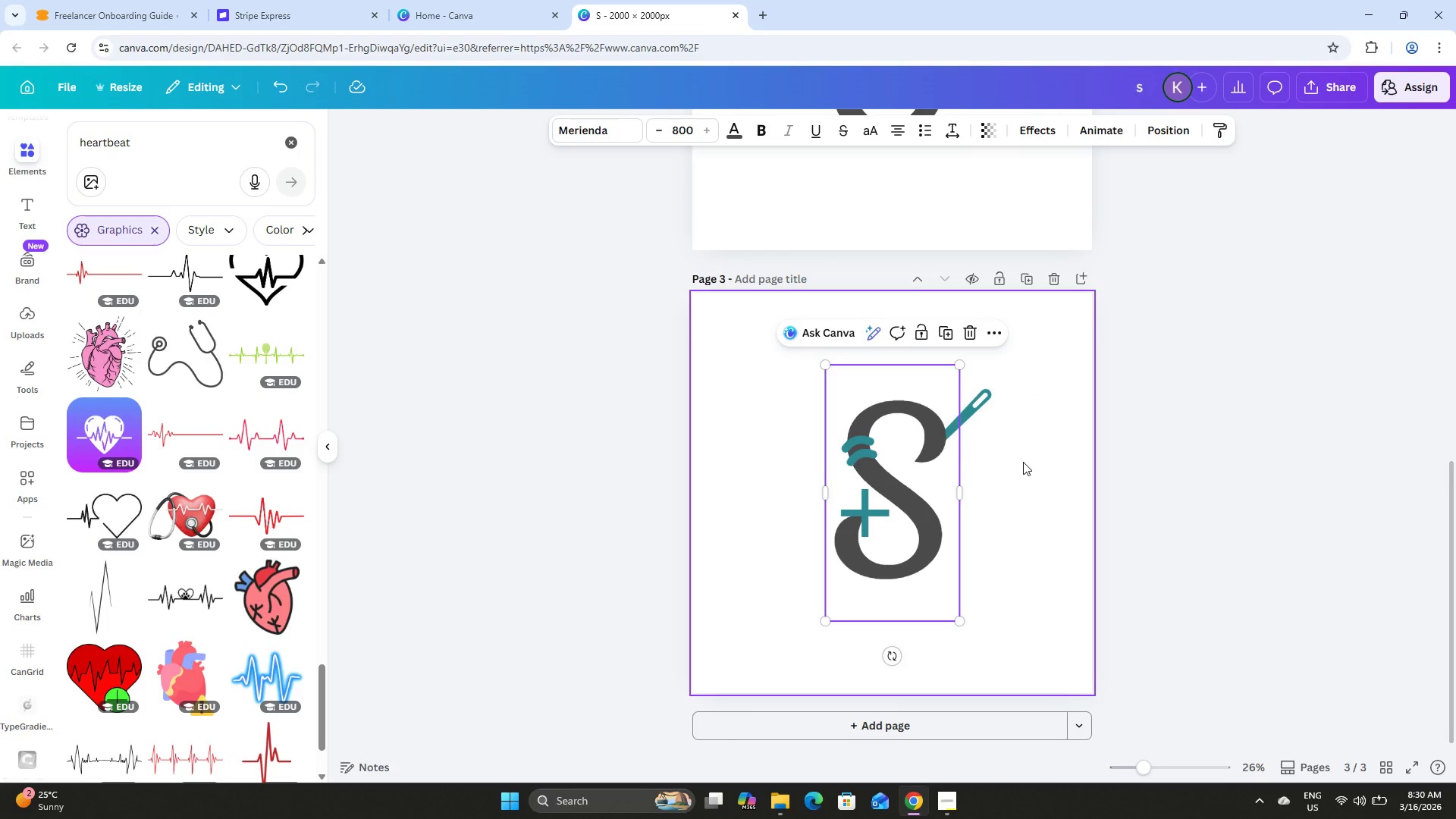 
left_click([1028, 463])
 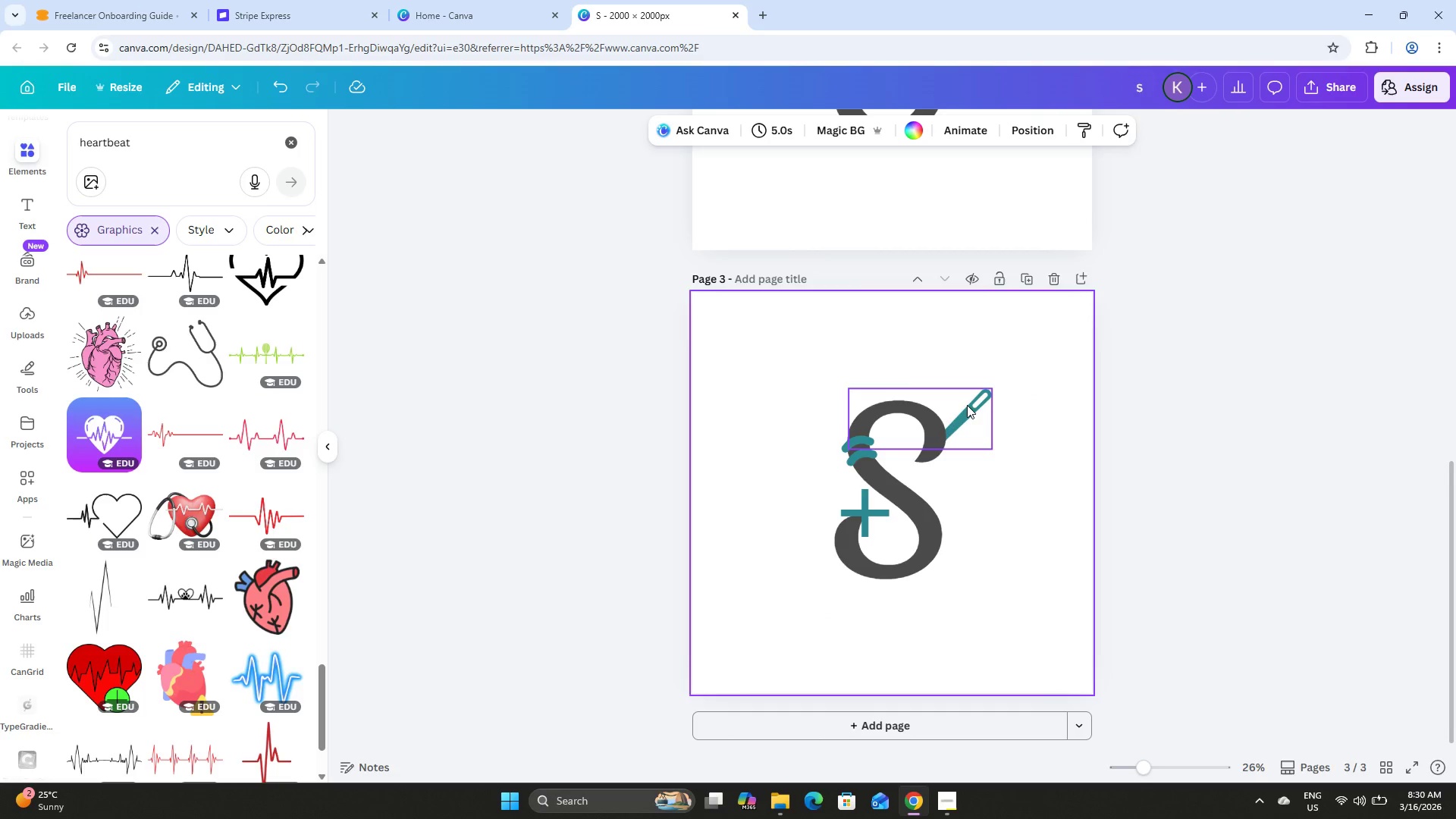 
left_click([968, 406])
 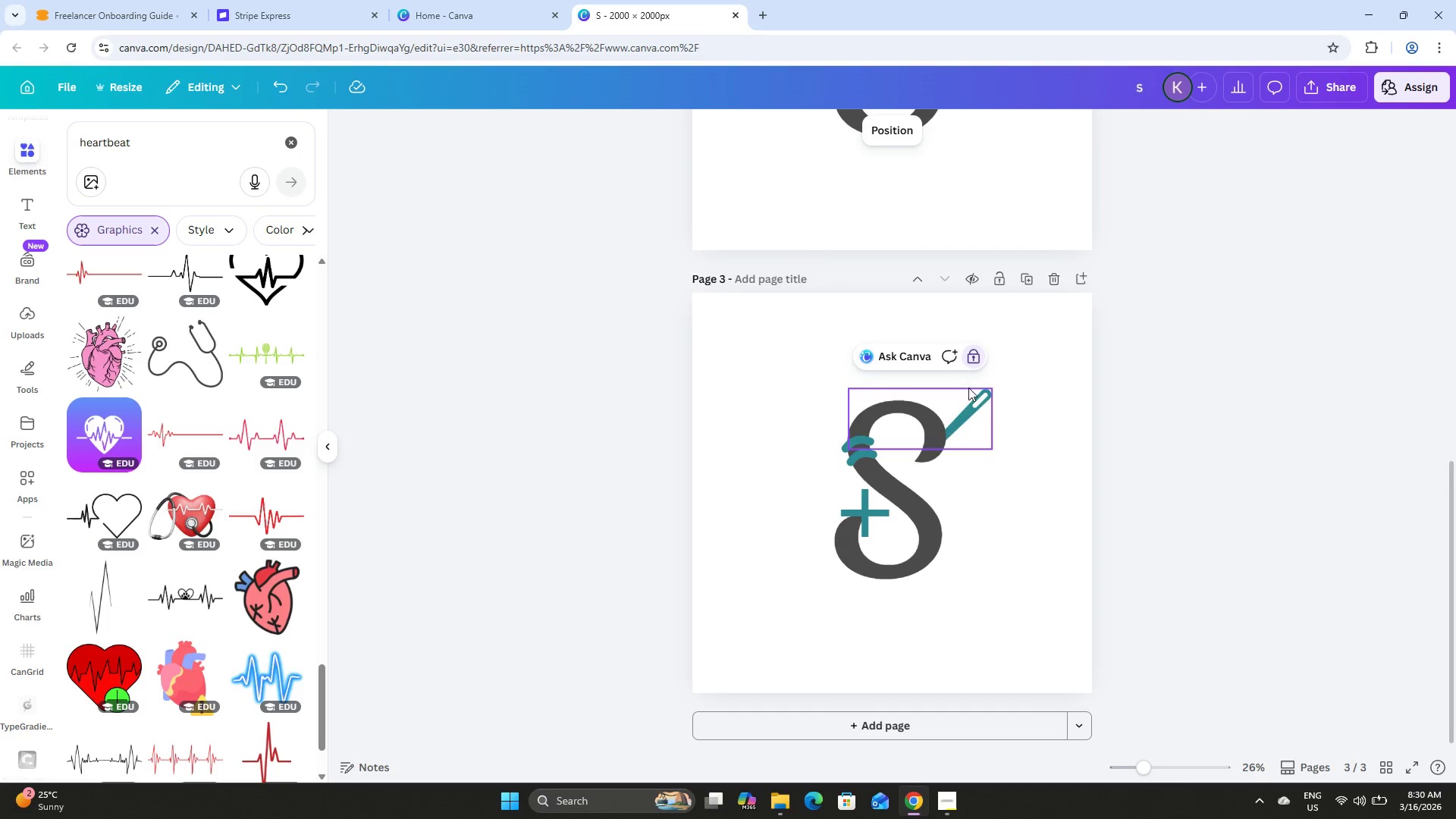 
left_click([972, 358])
 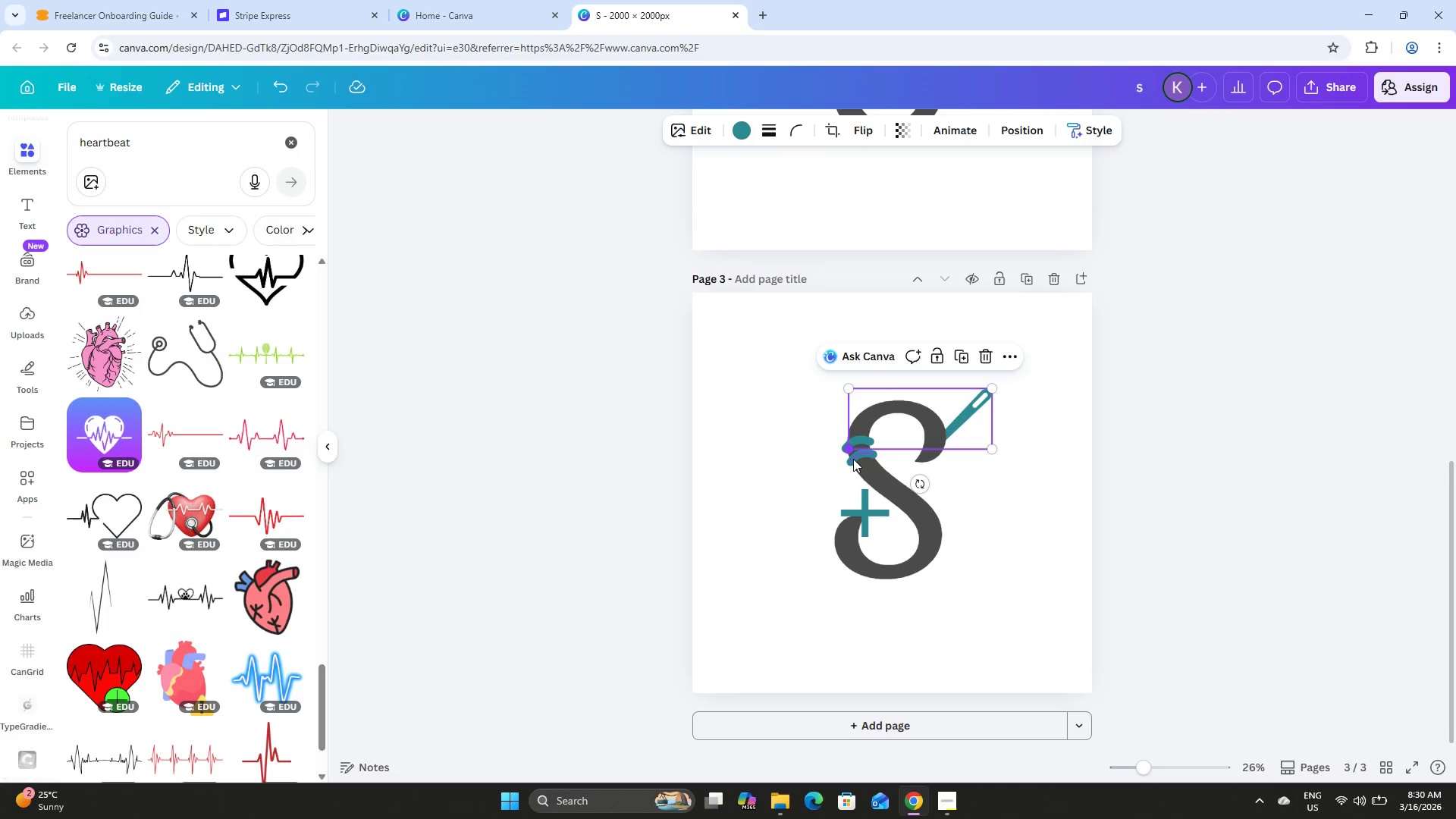 
left_click([854, 459])
 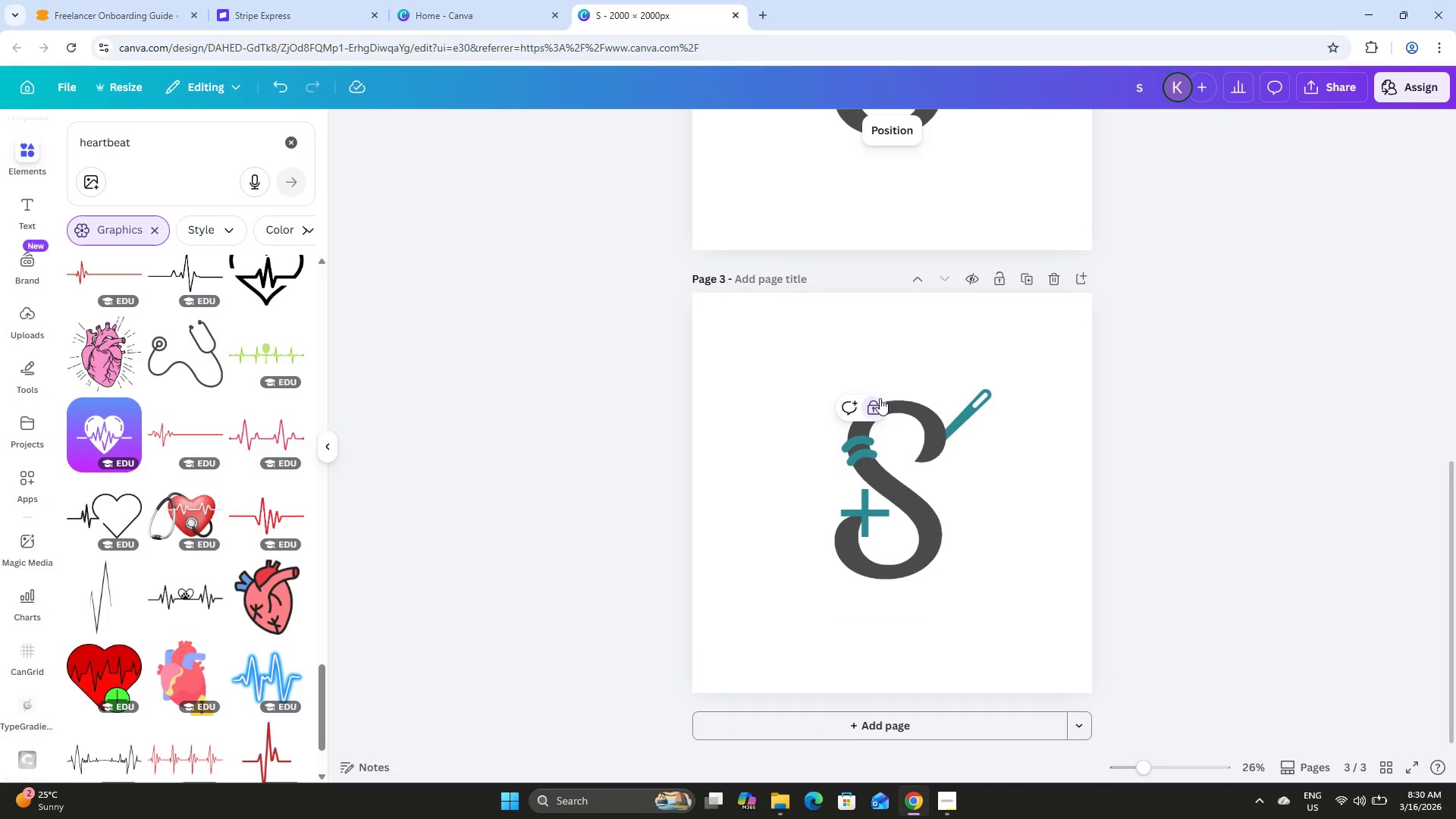 
left_click([877, 403])
 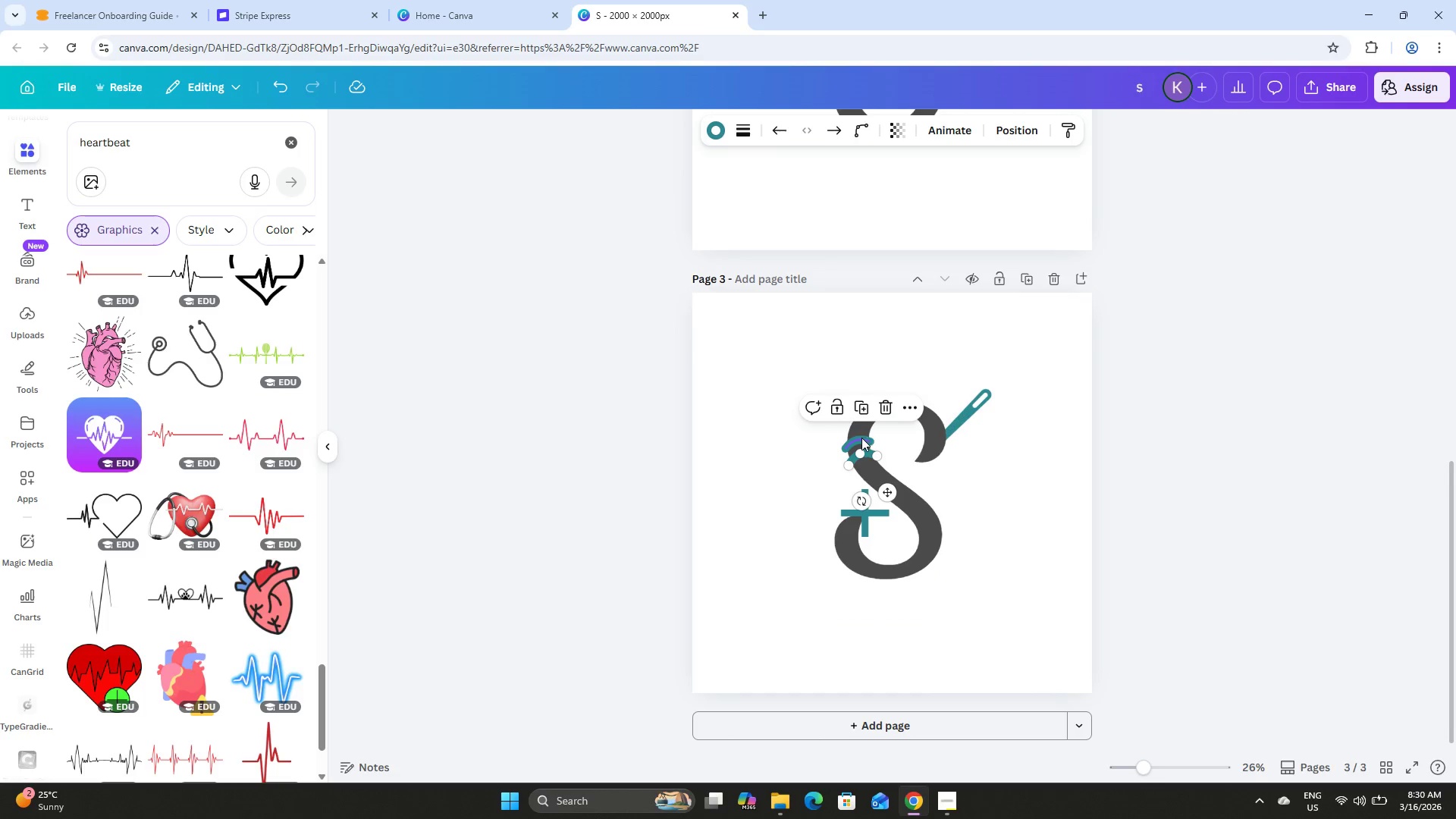 
left_click([860, 438])
 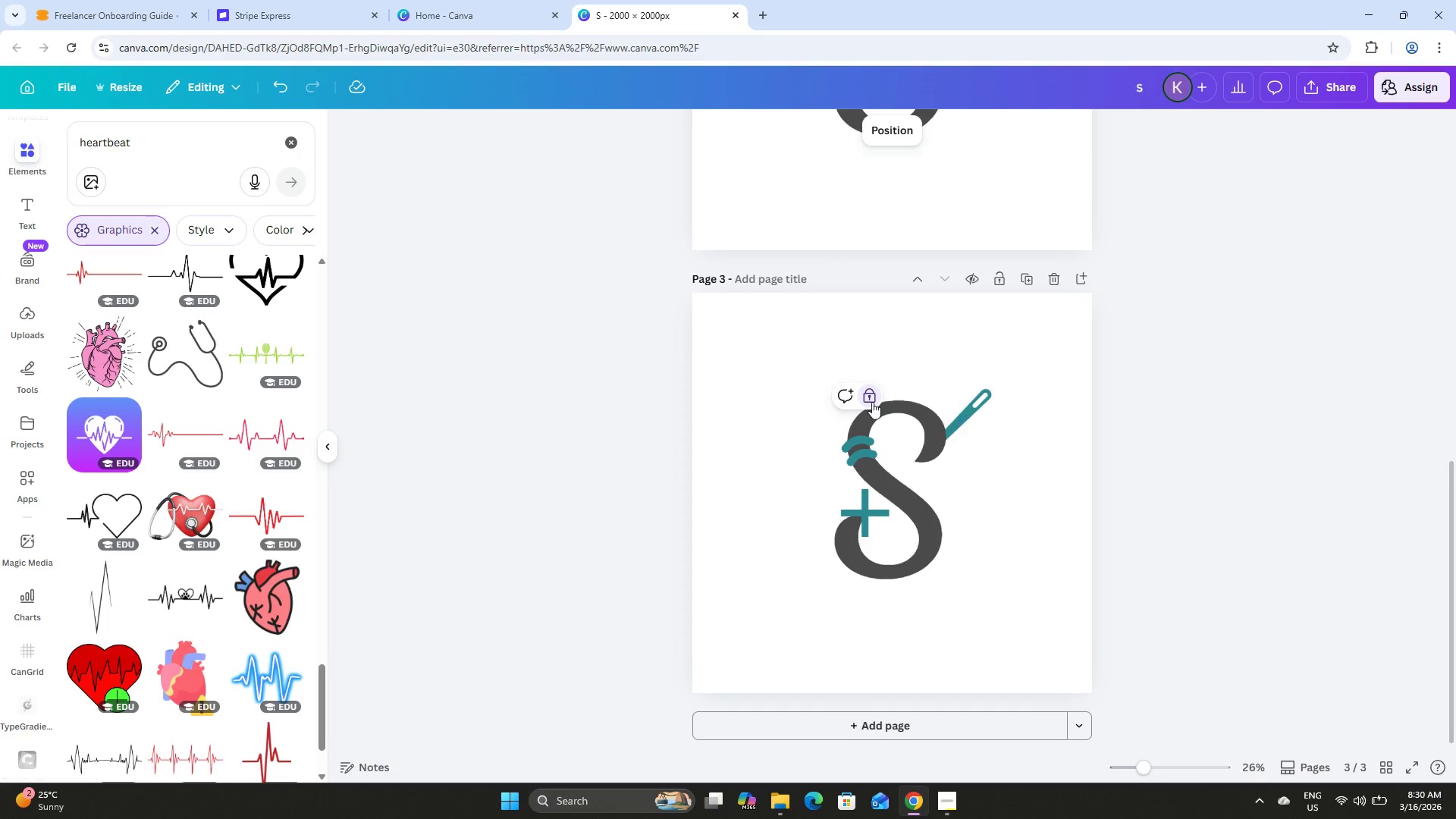 
left_click([869, 396])
 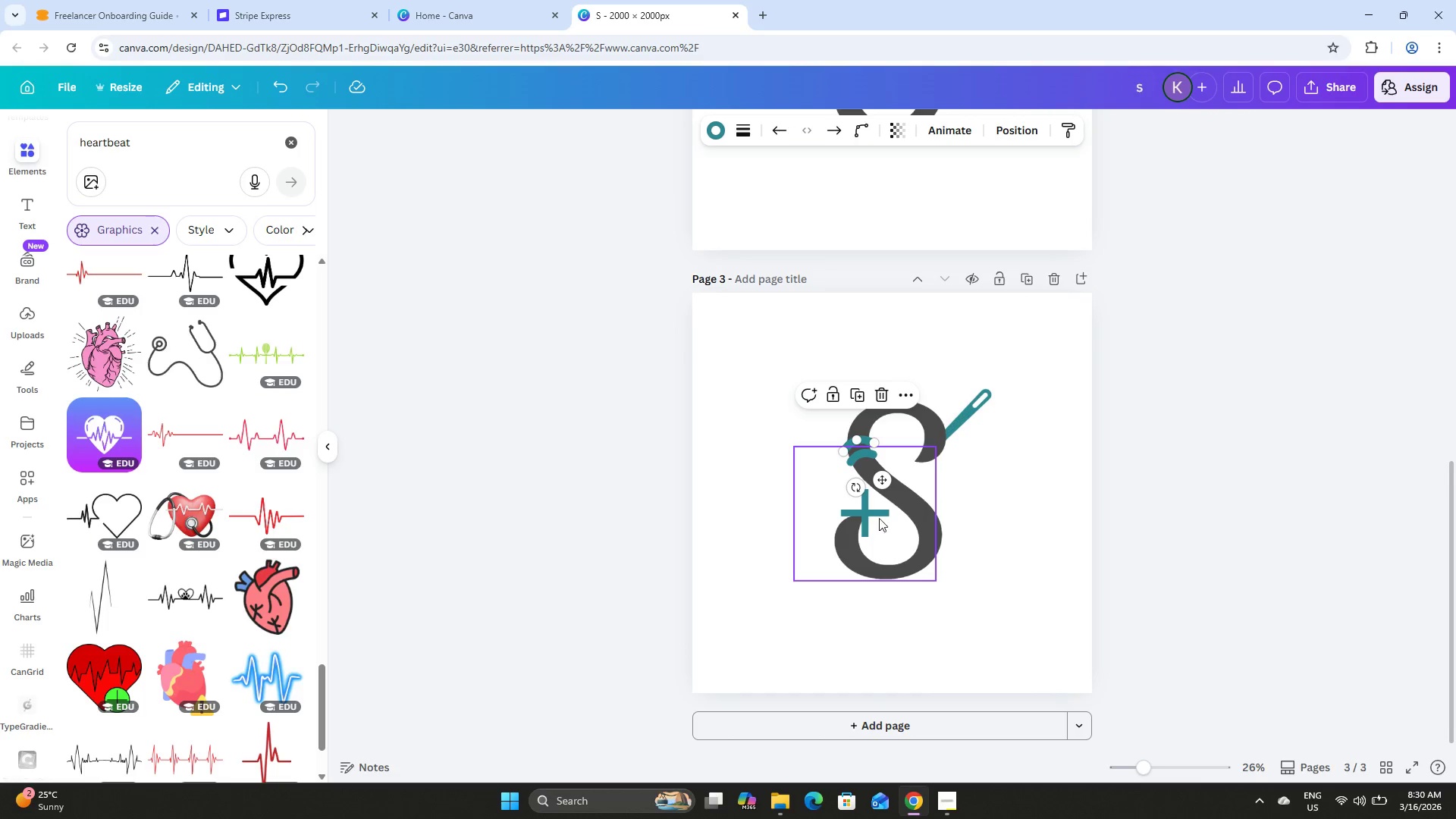 
left_click([877, 510])
 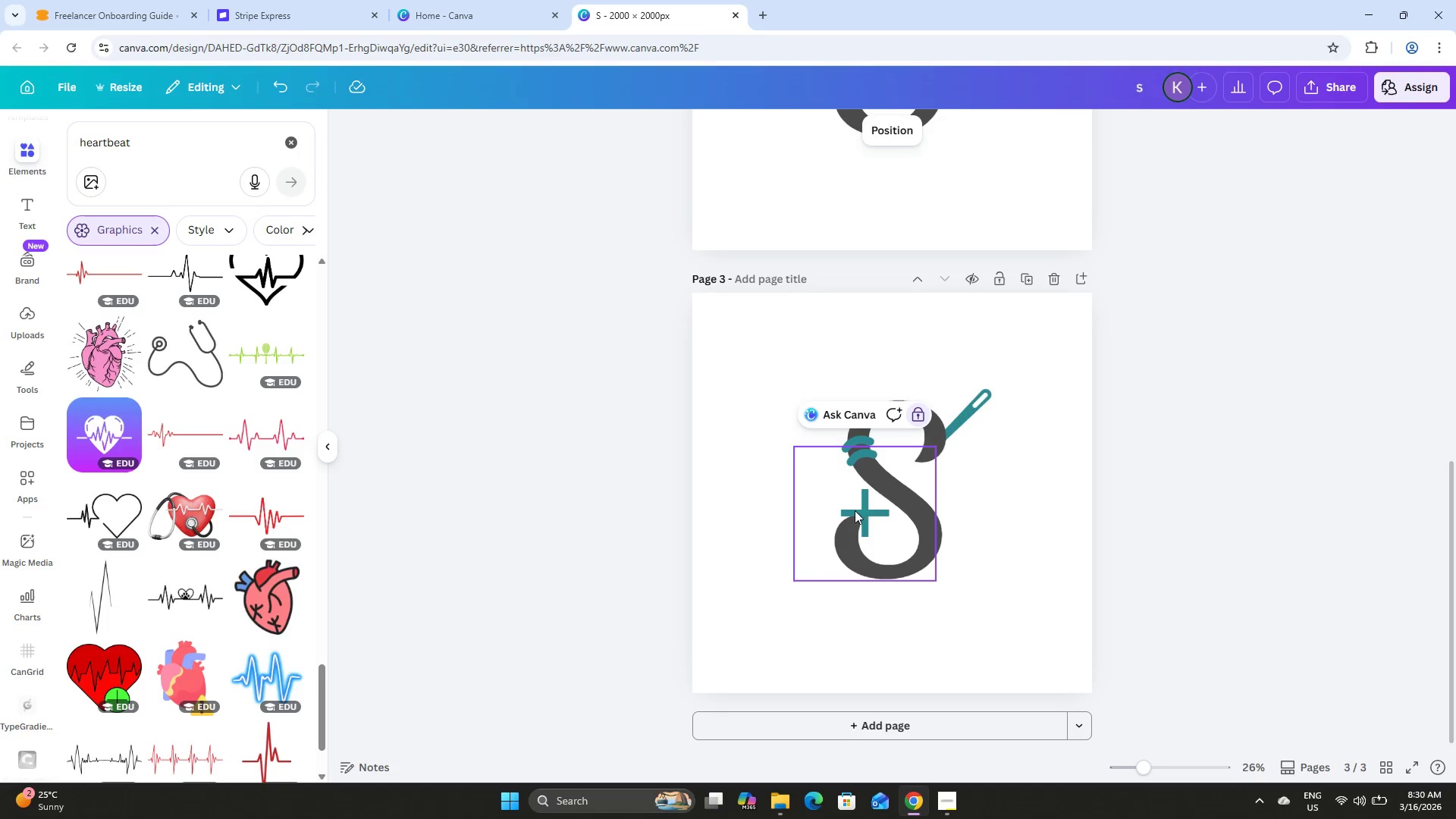 
left_click([848, 510])
 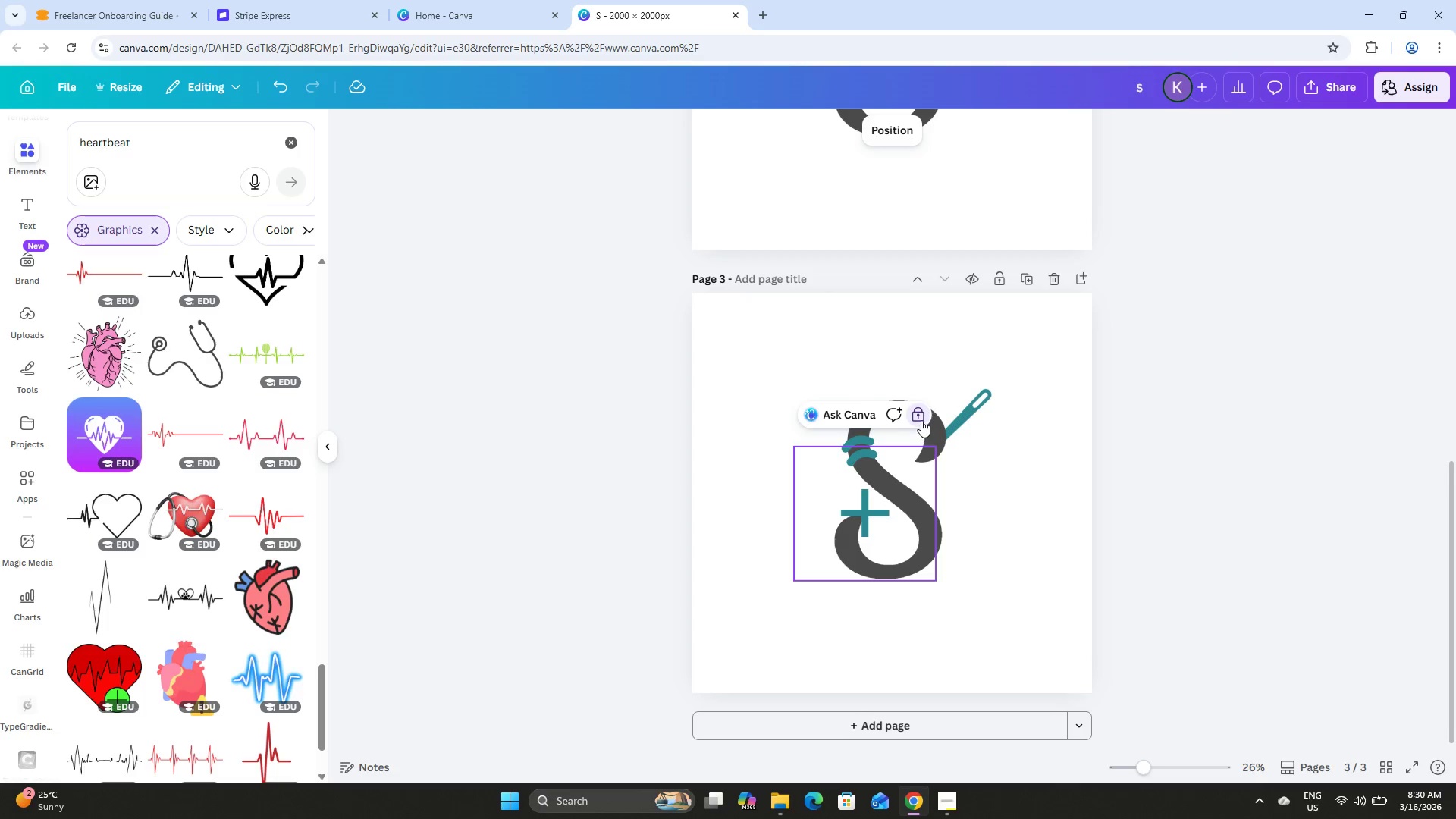 
left_click([916, 414])
 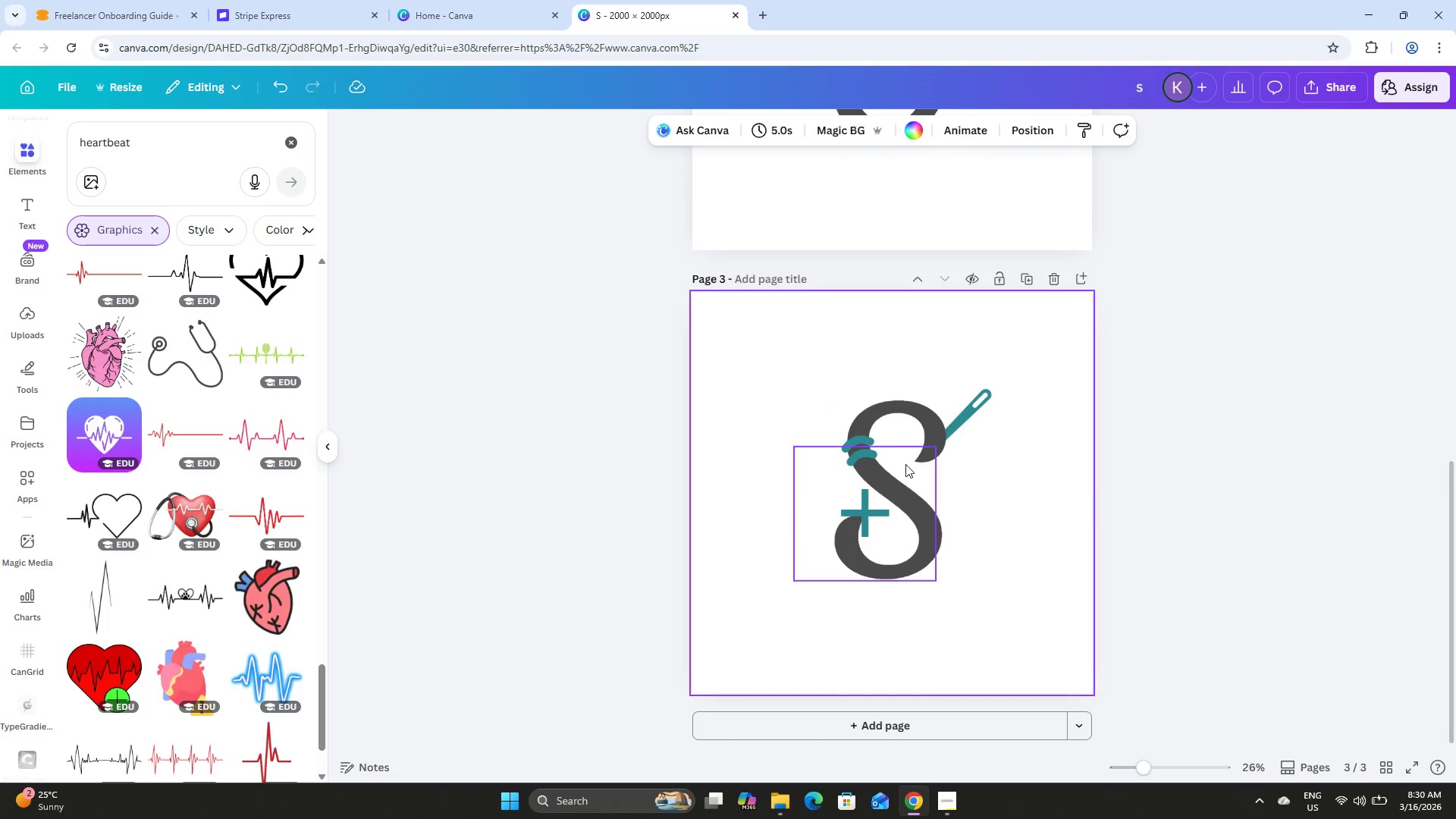 
left_click_drag(start_coordinate=[776, 310], to_coordinate=[1040, 684])
 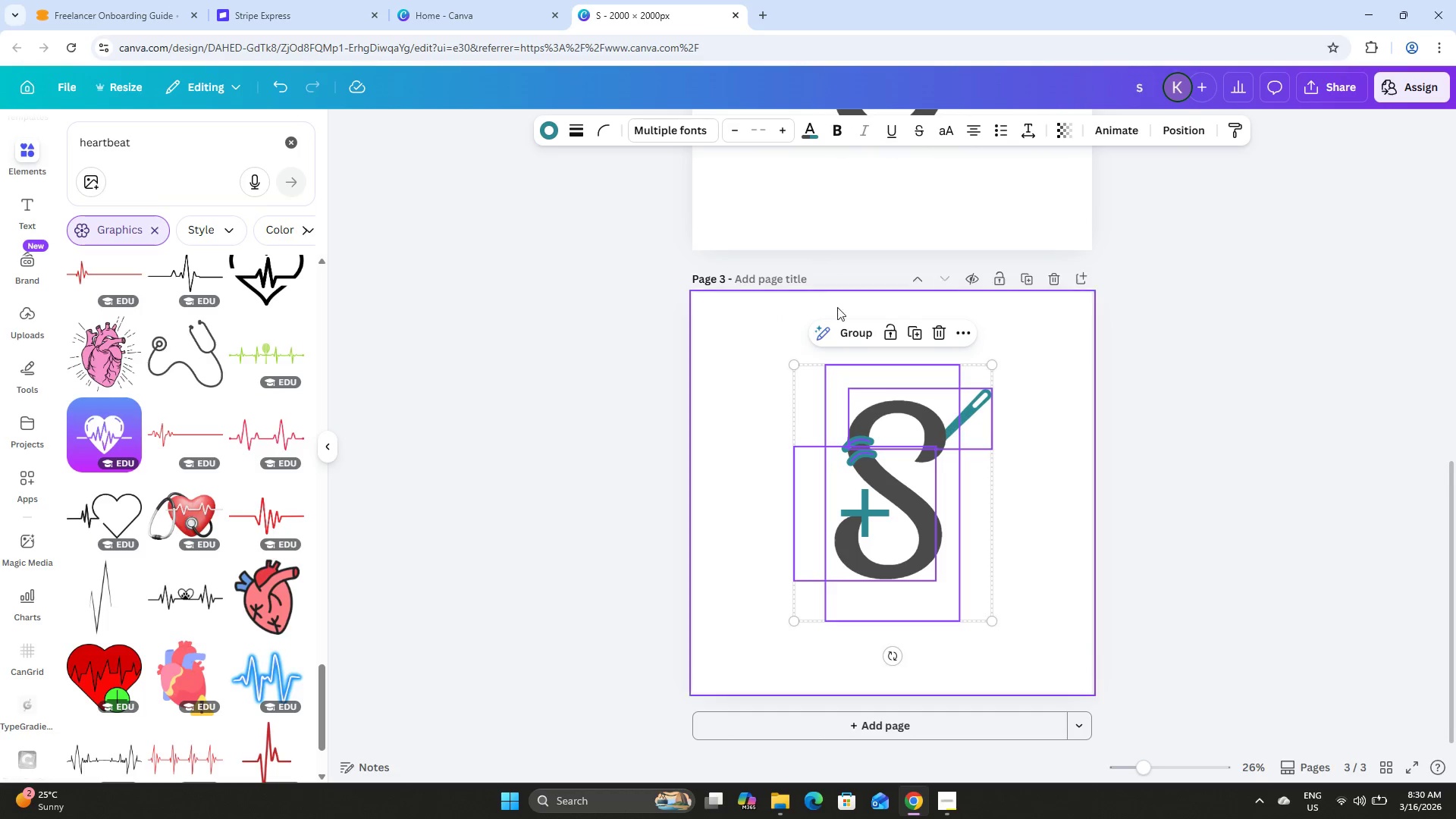 
left_click([849, 340])
 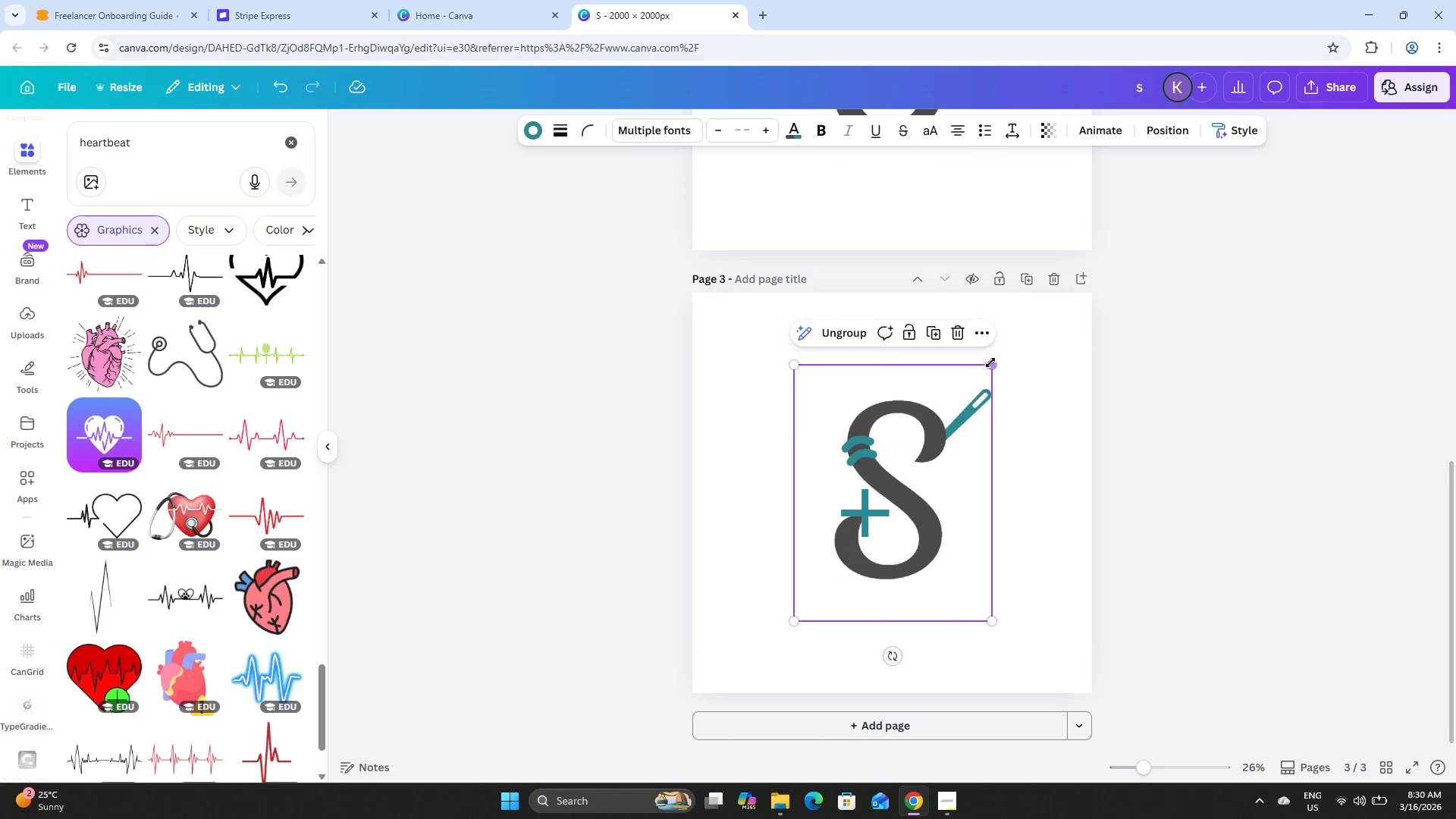 
left_click_drag(start_coordinate=[996, 365], to_coordinate=[1037, 346])
 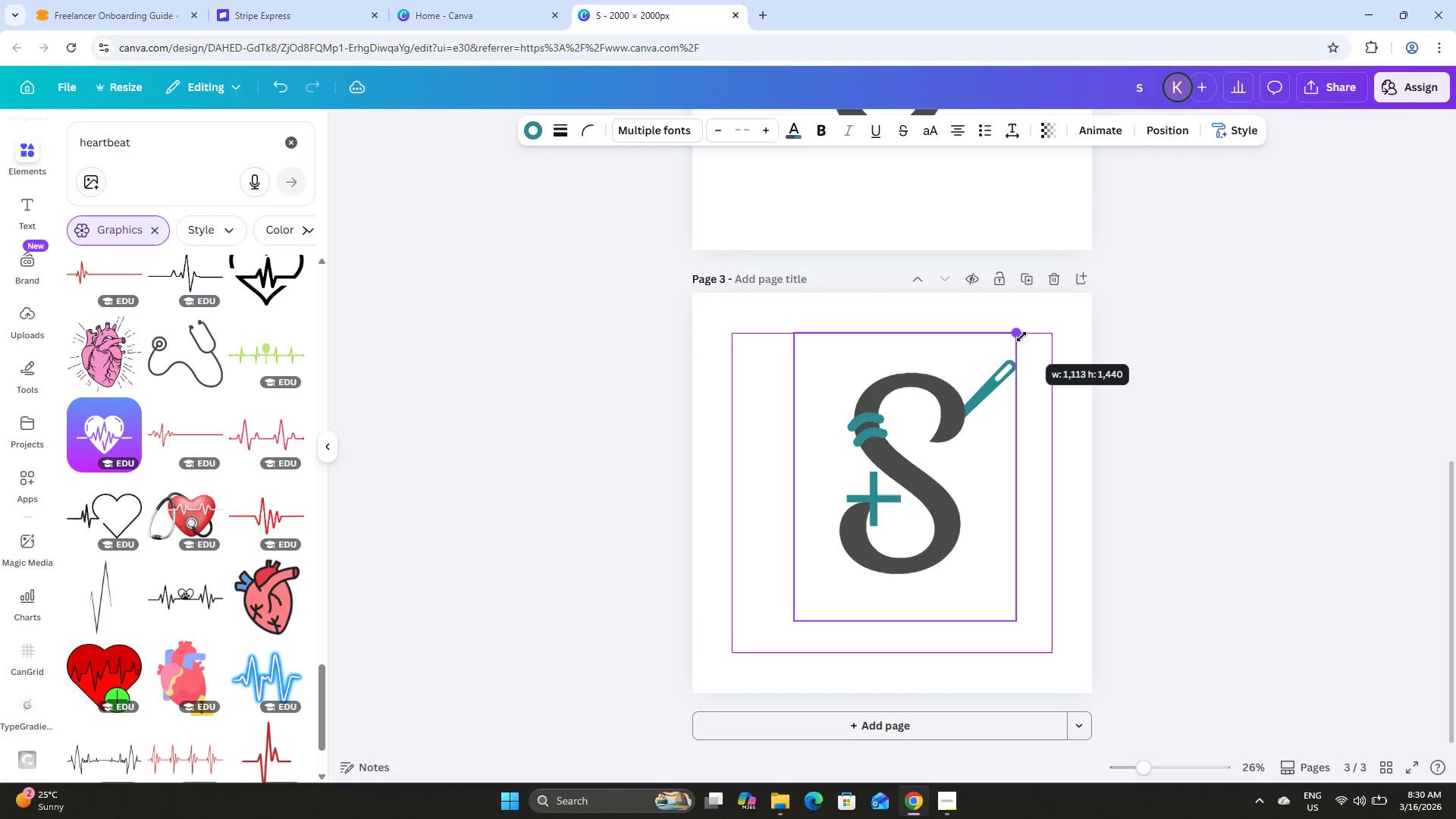 
left_click_drag(start_coordinate=[794, 623], to_coordinate=[764, 651])
 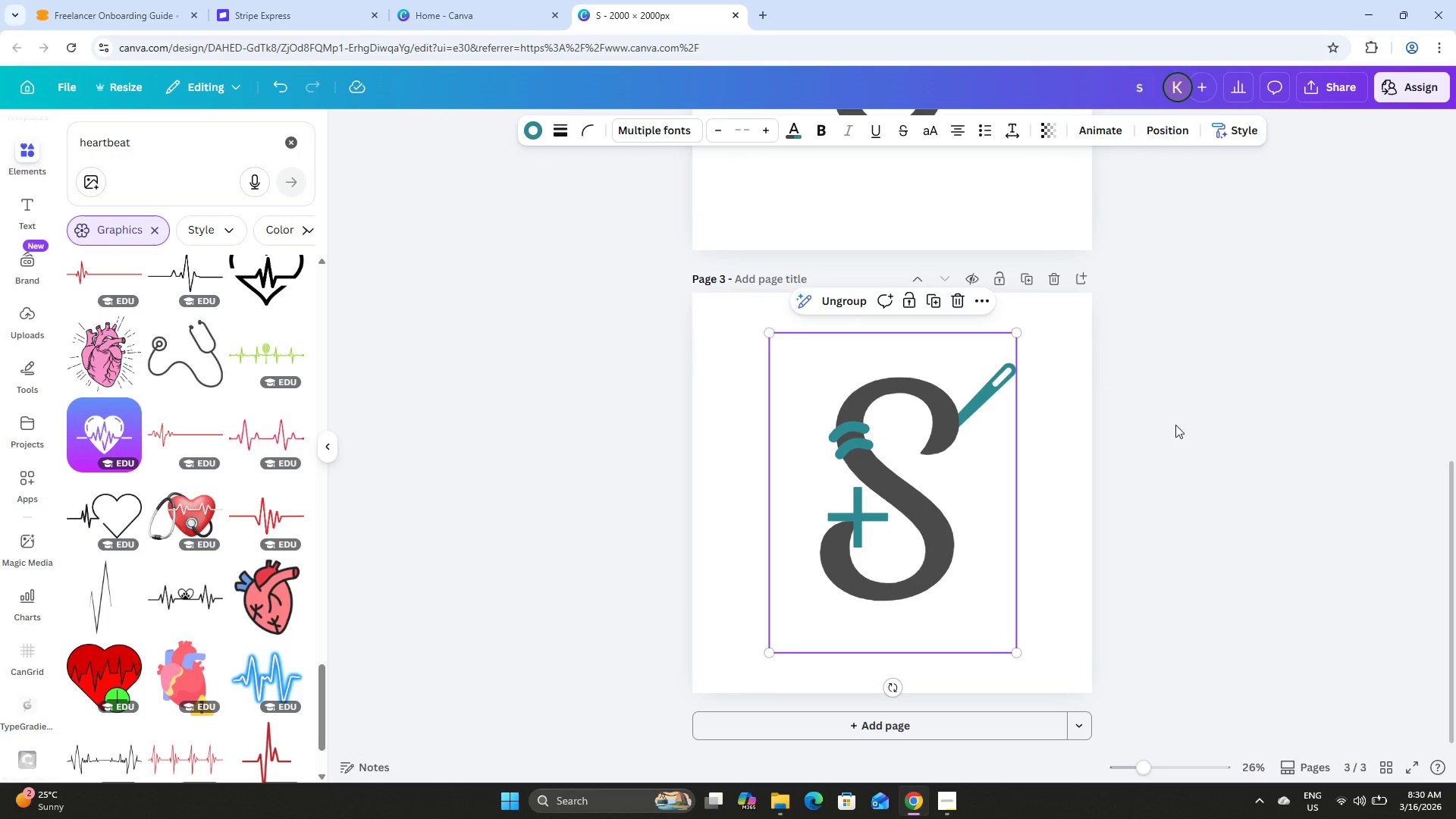 
left_click([1175, 422])
 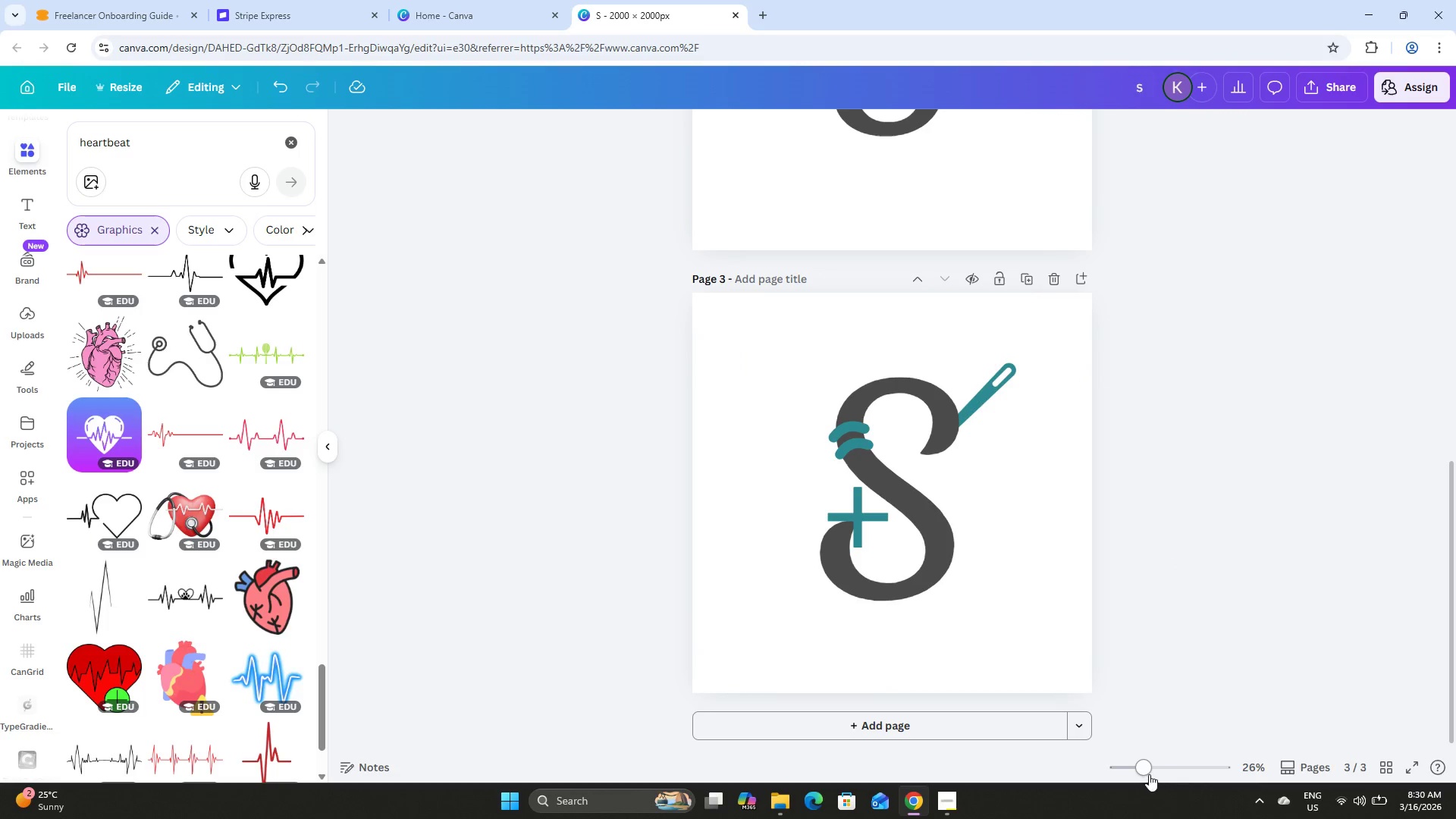 
left_click_drag(start_coordinate=[1146, 768], to_coordinate=[1080, 778])
 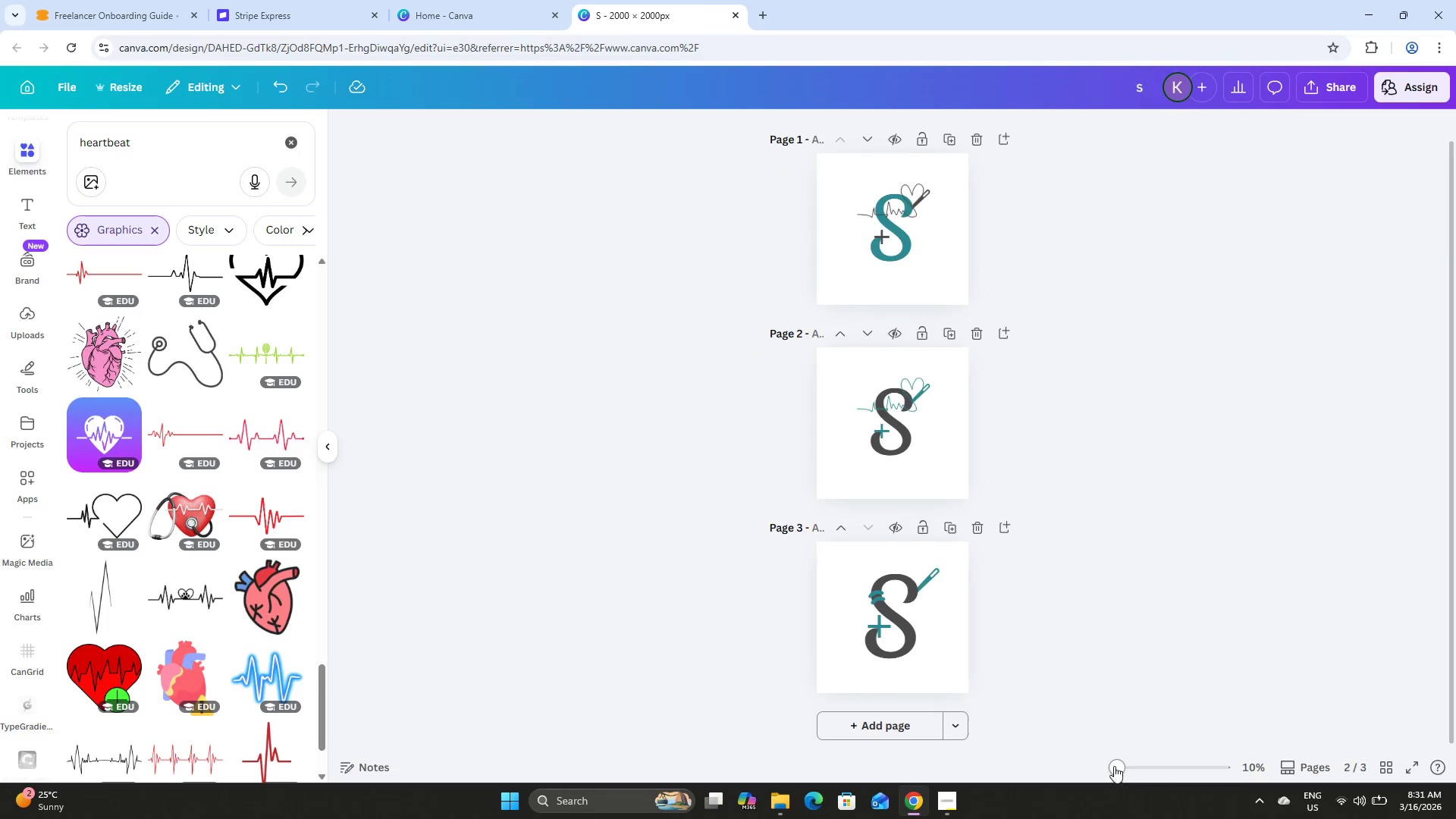 
left_click_drag(start_coordinate=[1114, 766], to_coordinate=[1147, 734])
 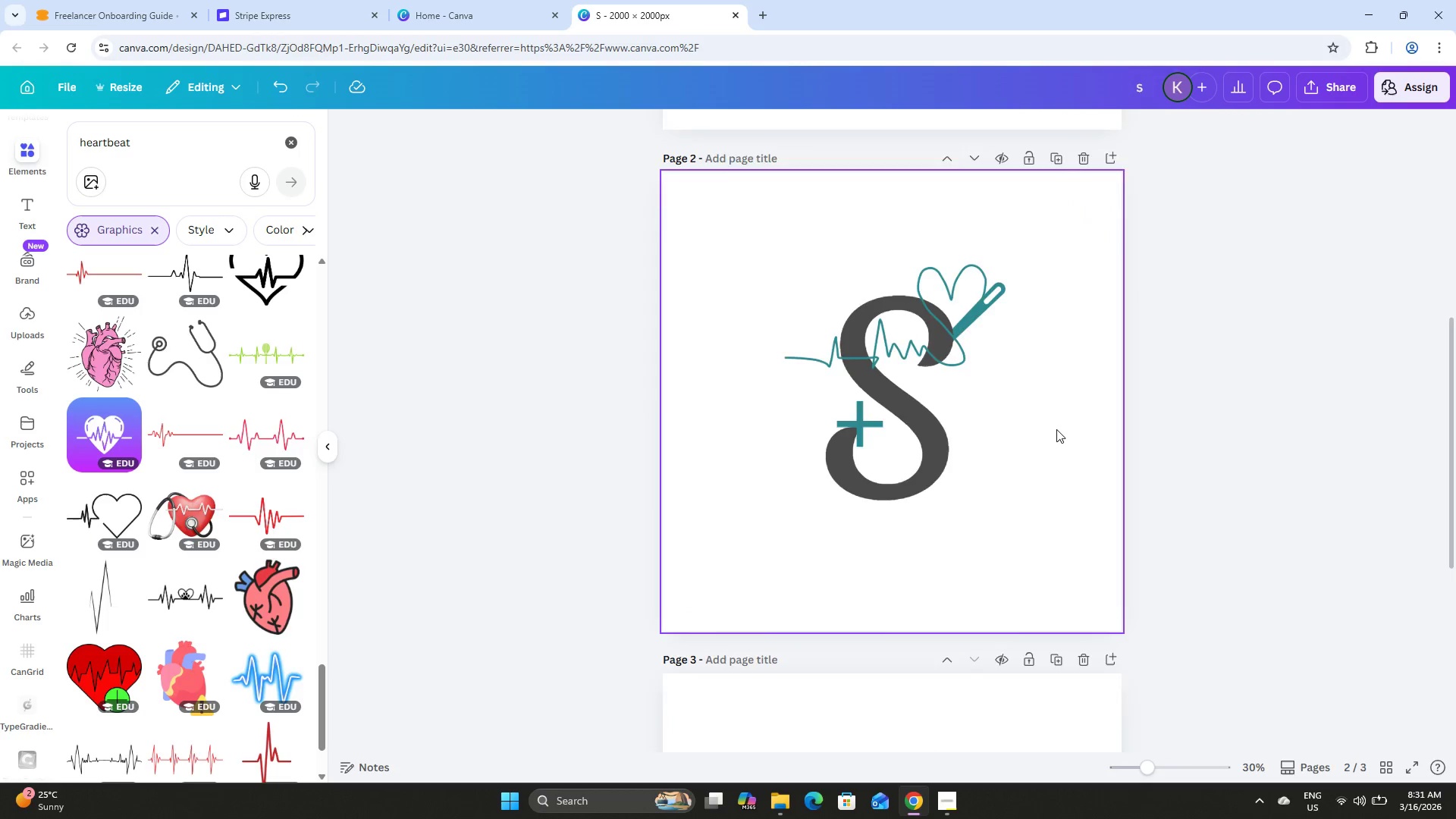 
scroll: coordinate [1056, 429], scroll_direction: down, amount: 7.0
 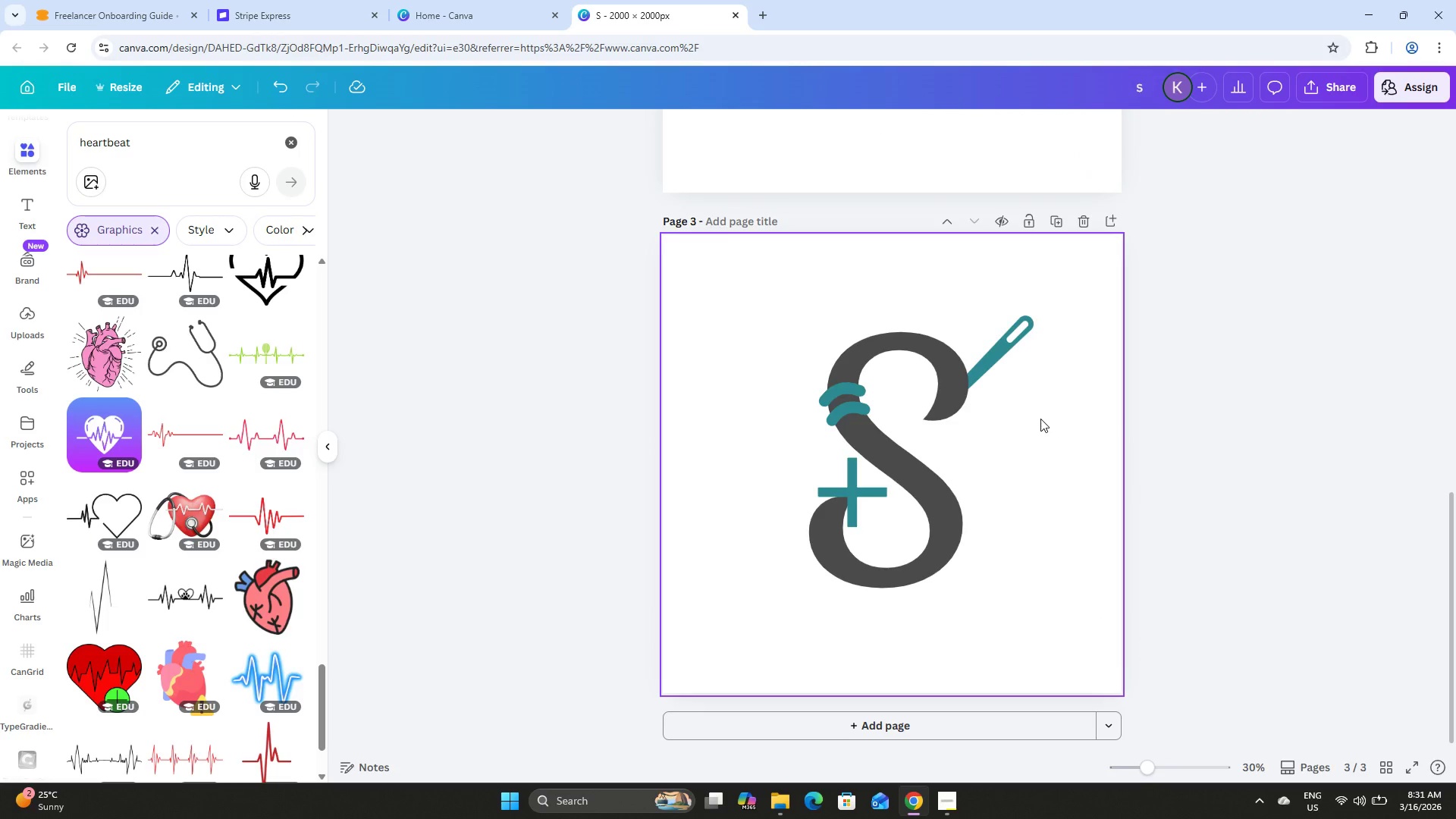 
scroll: coordinate [1040, 419], scroll_direction: up, amount: 1.0
 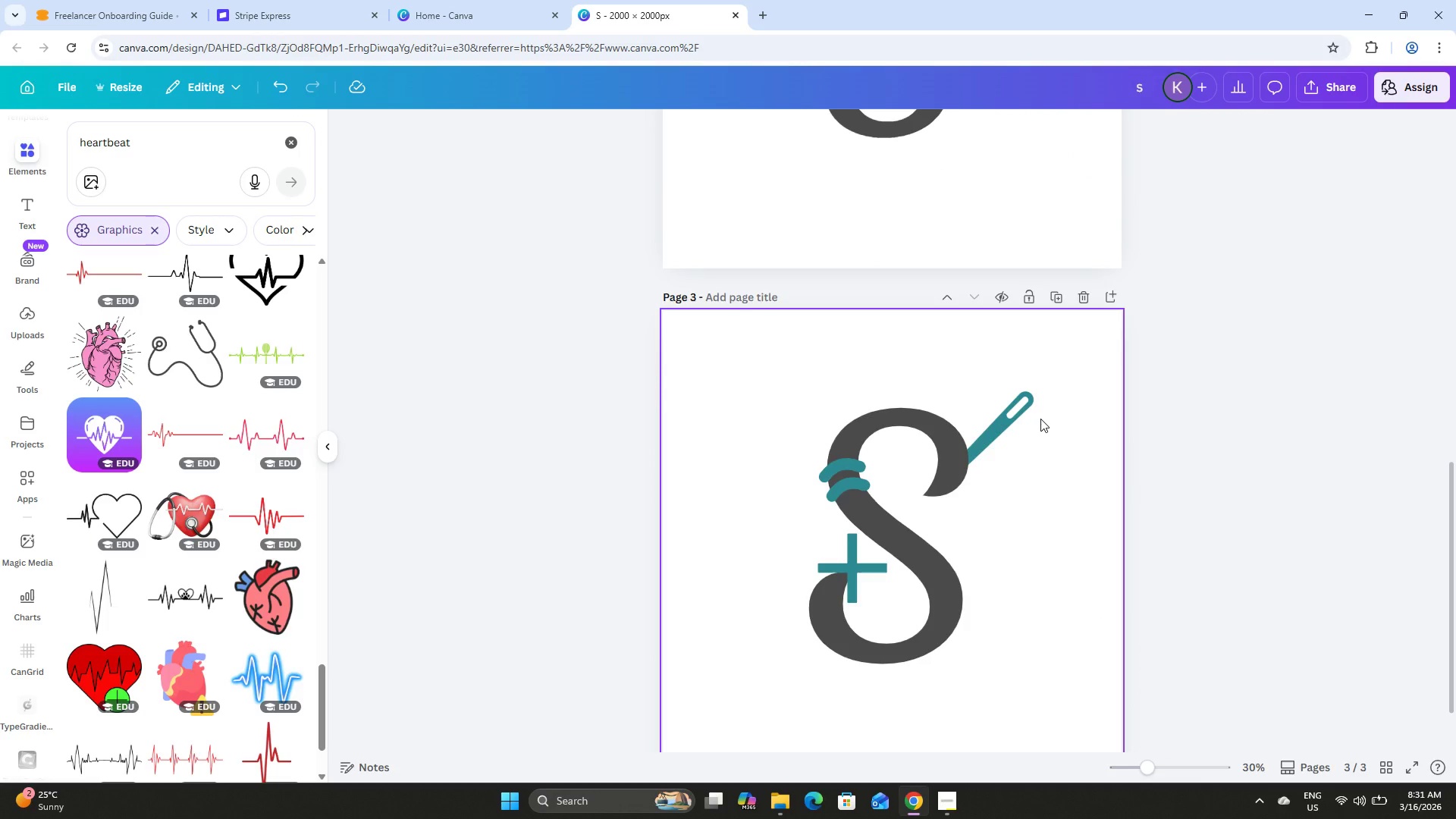 
scroll: coordinate [1040, 419], scroll_direction: down, amount: 2.0
 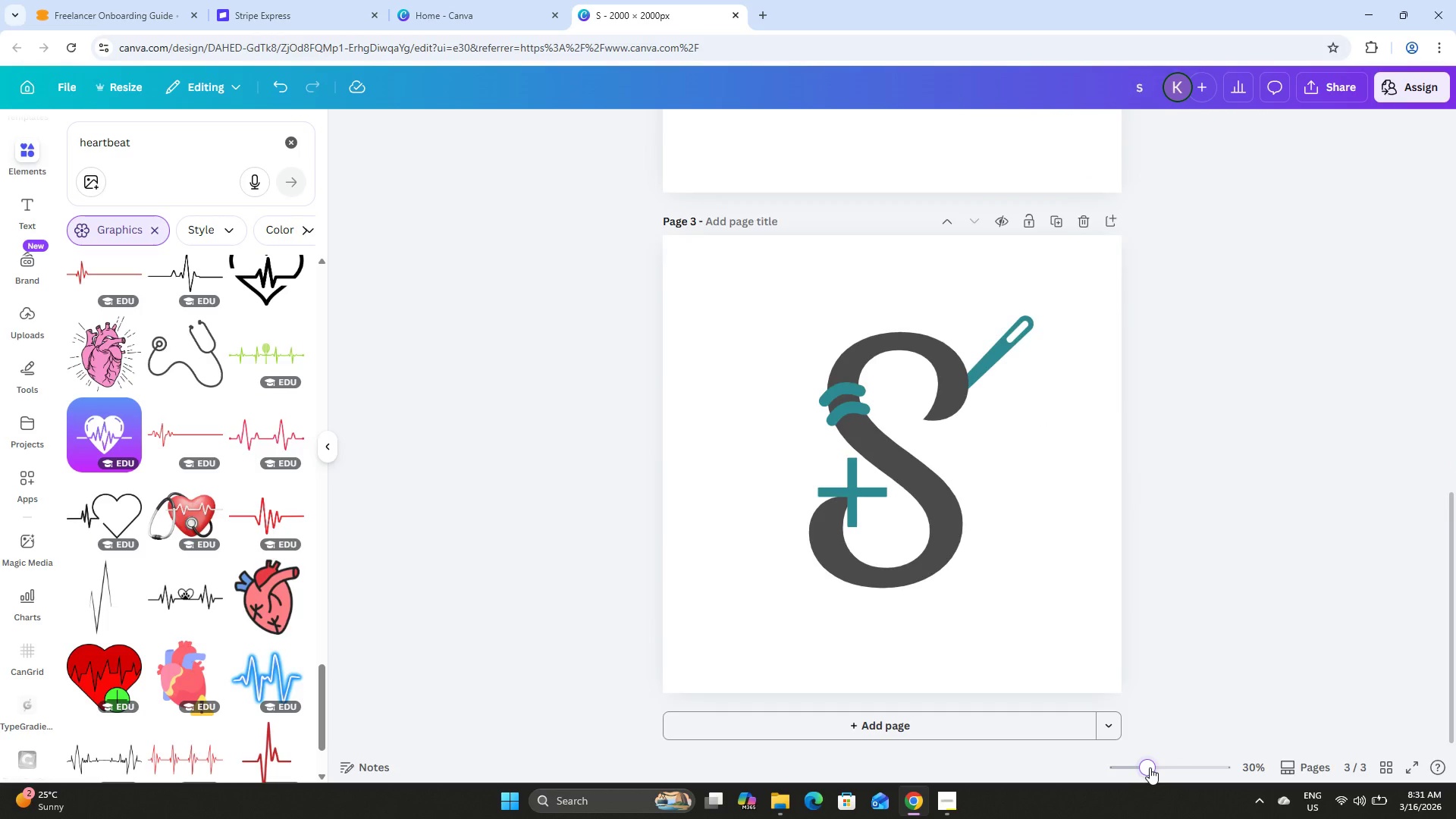 
left_click([1022, 322])
 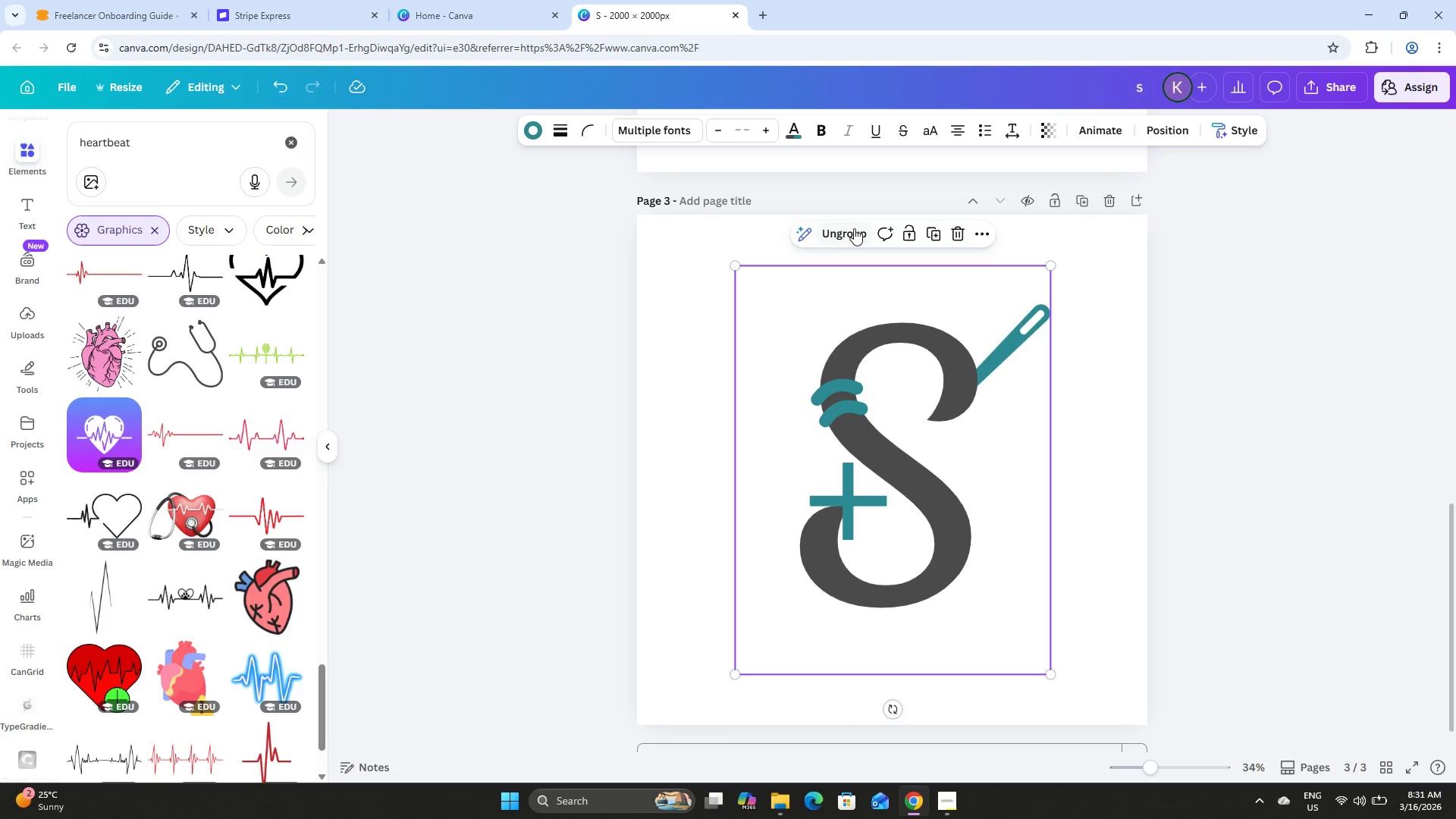 
left_click([842, 229])
 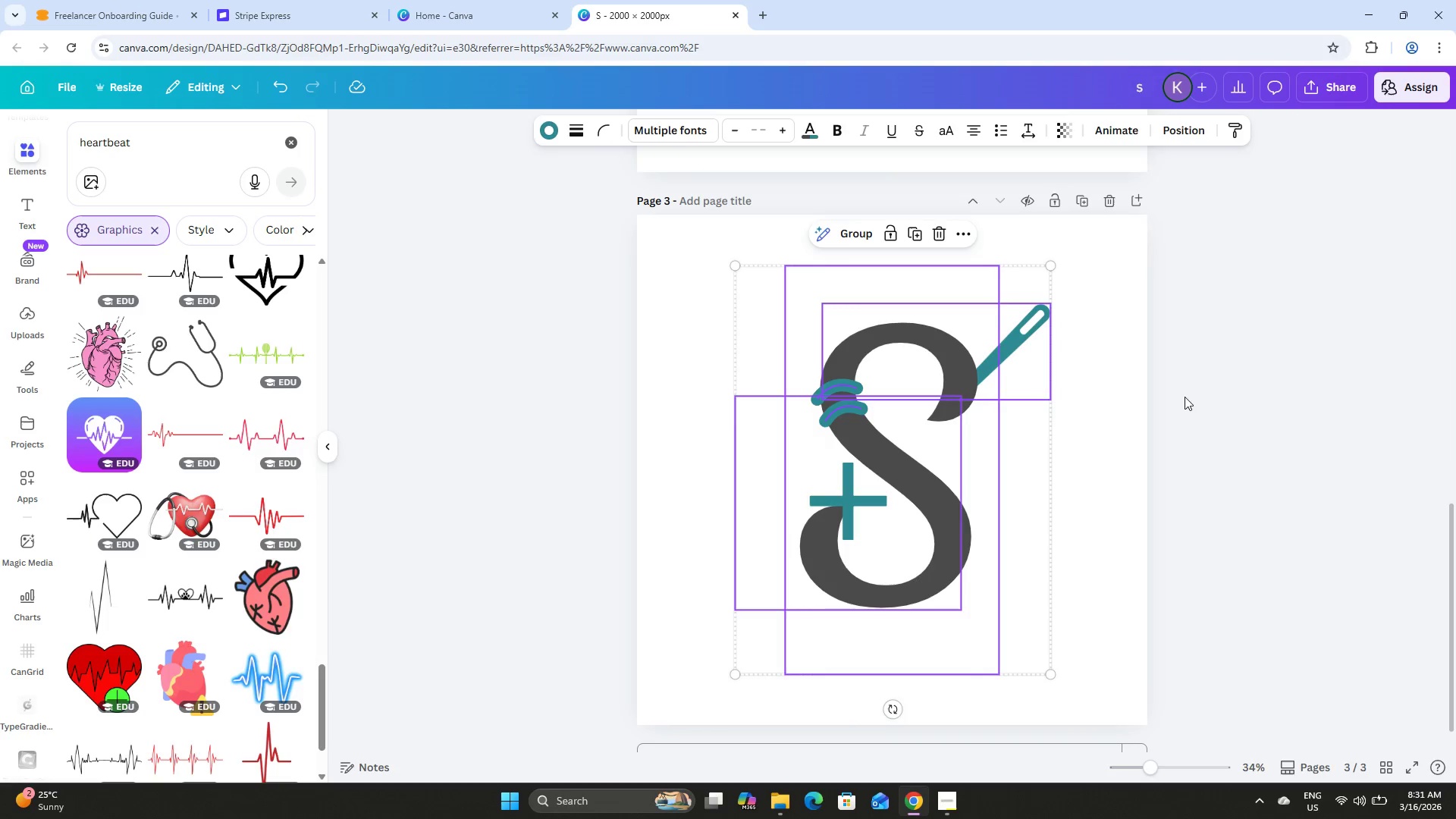 
left_click([1247, 371])
 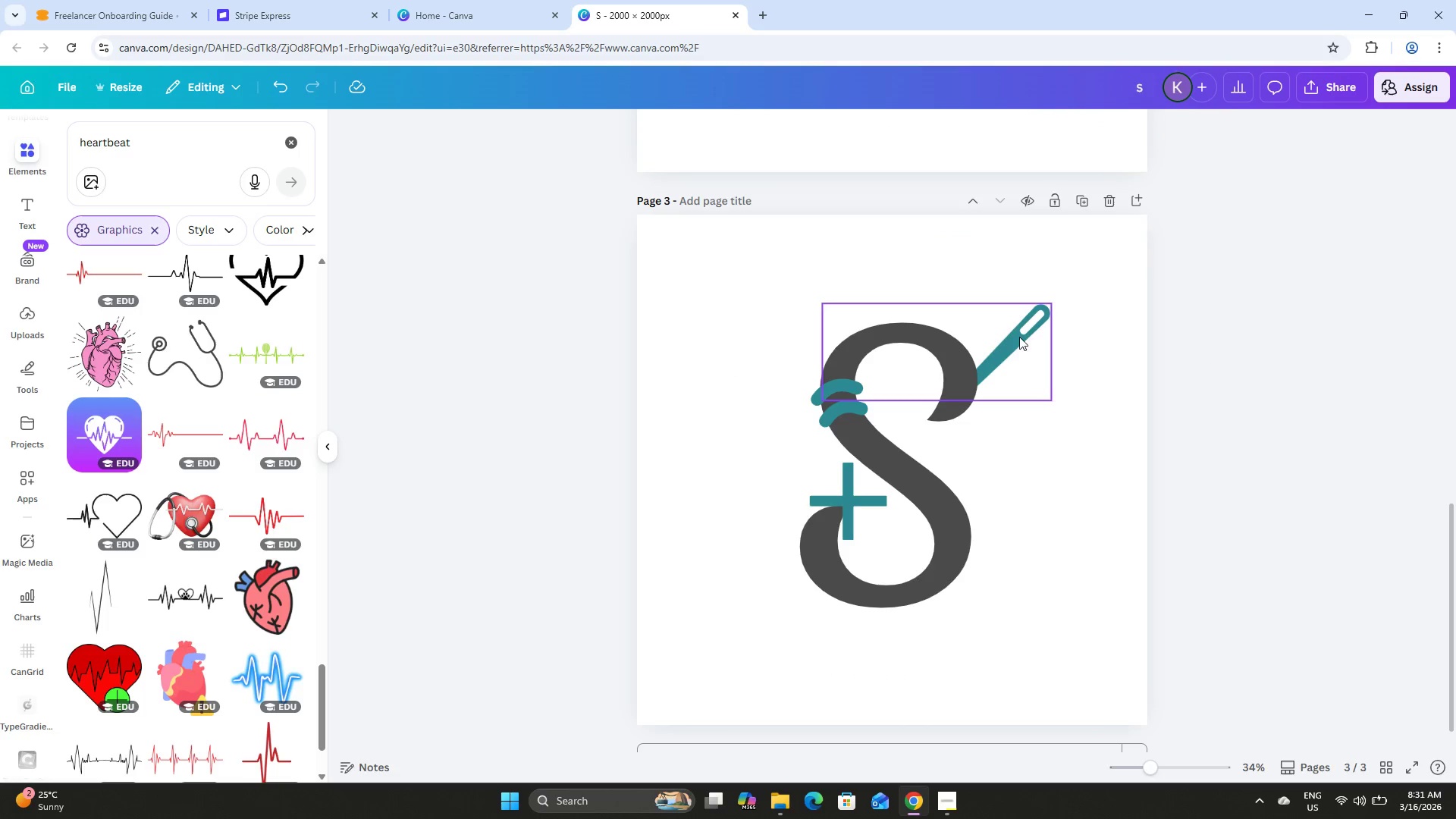 
left_click([1008, 332])
 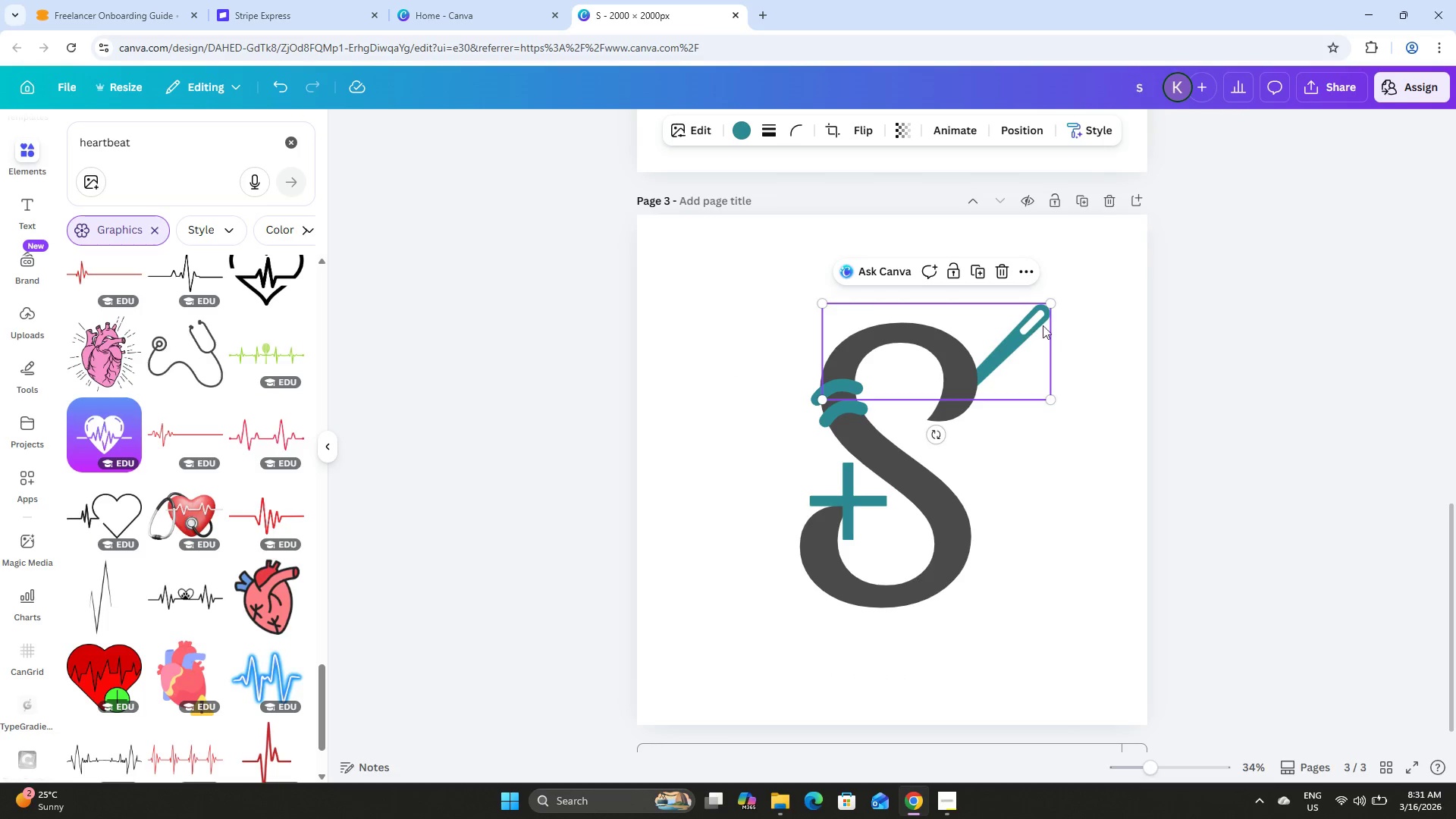 
left_click_drag(start_coordinate=[1051, 305], to_coordinate=[1094, 309])
 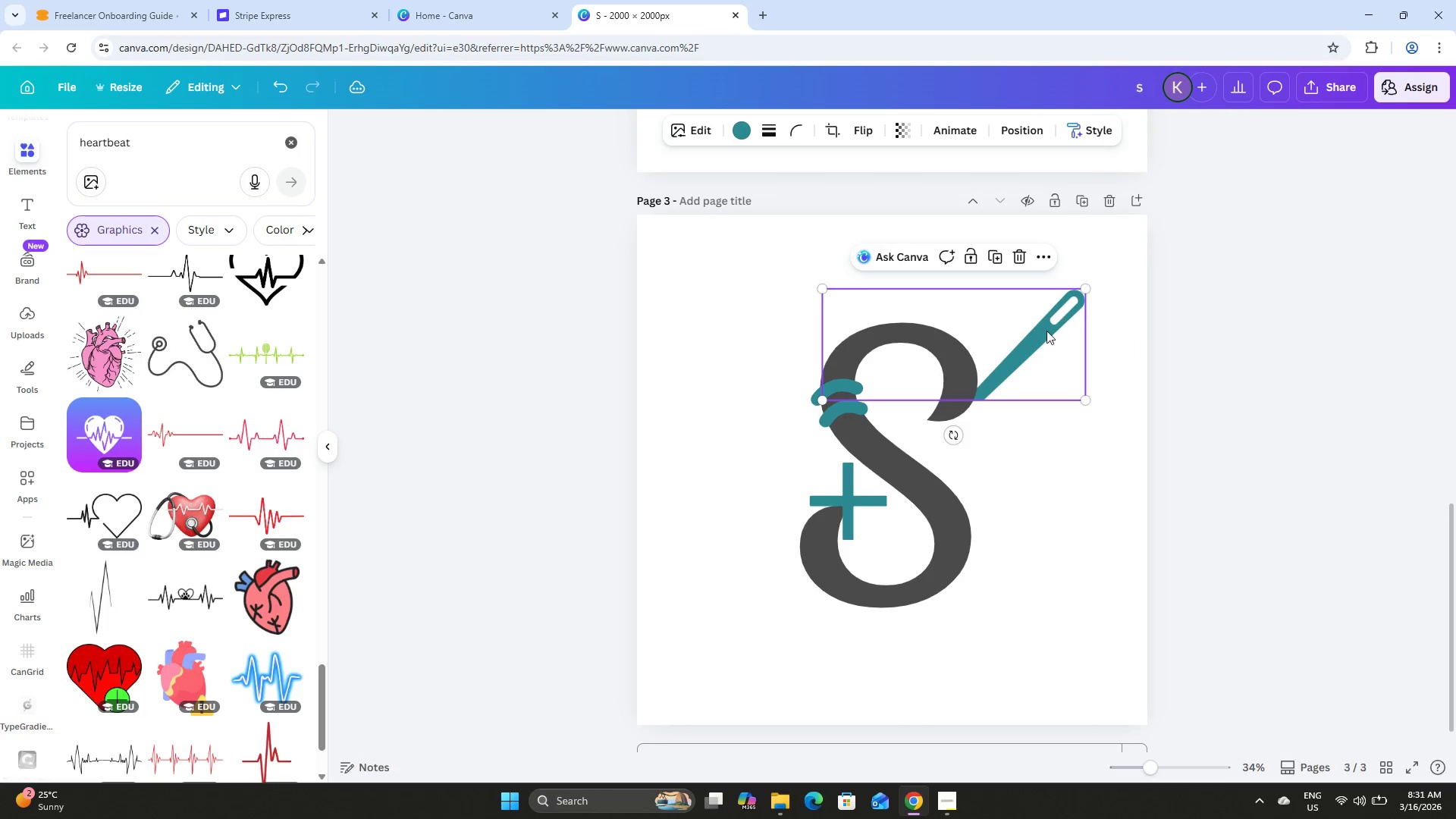 
left_click([1044, 331])
 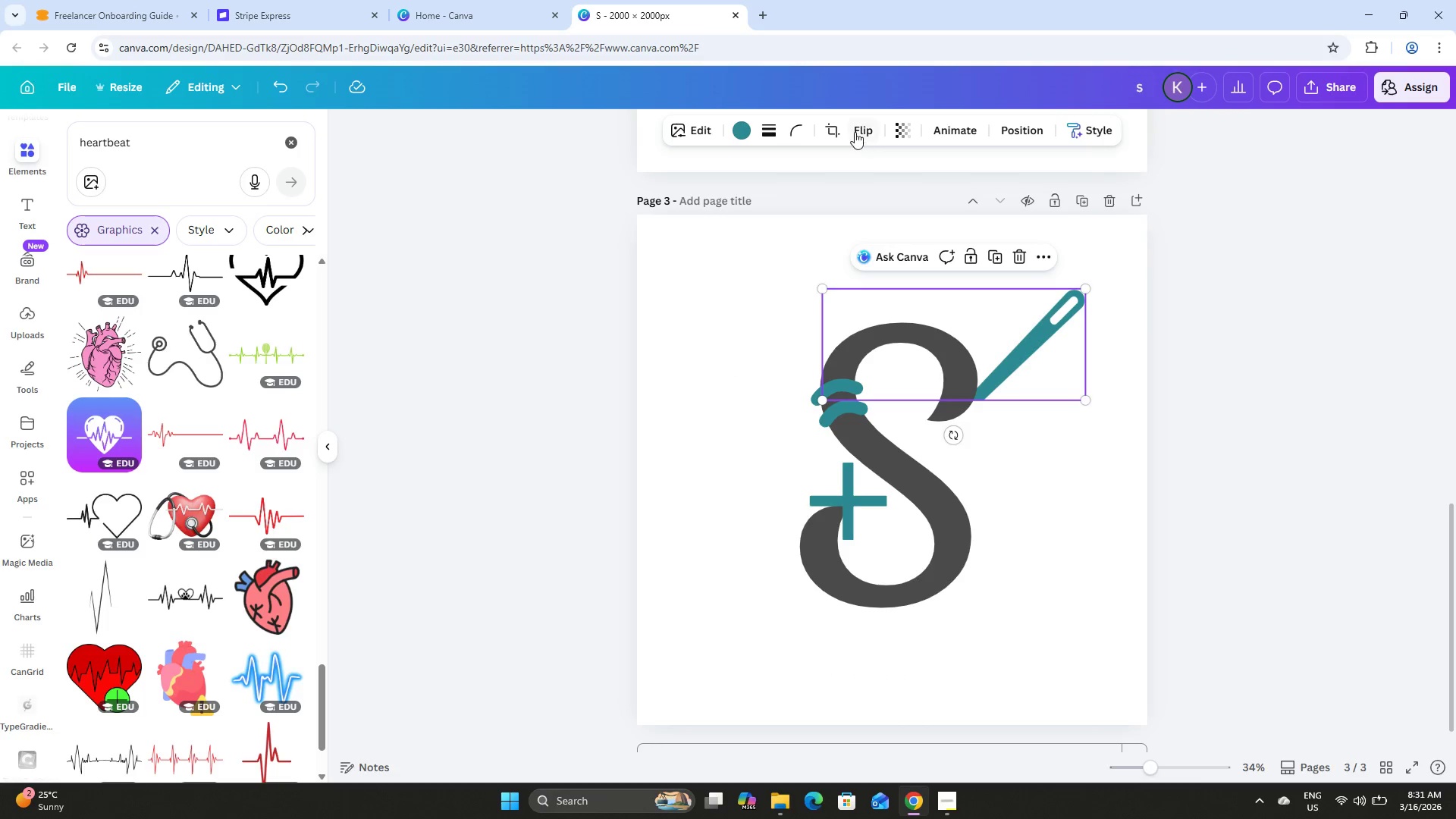 
left_click([829, 133])
 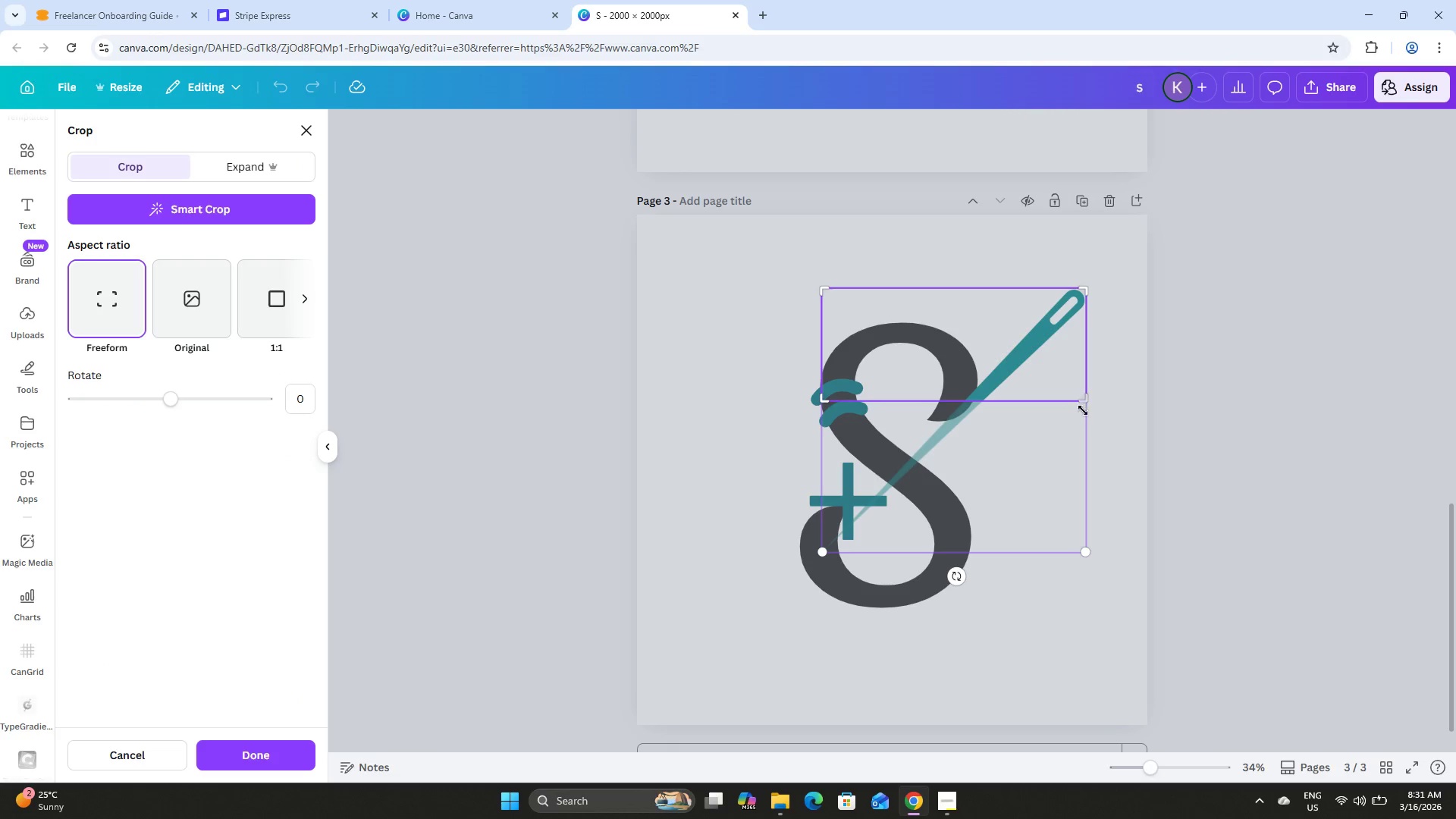 
left_click_drag(start_coordinate=[1085, 403], to_coordinate=[1089, 375])
 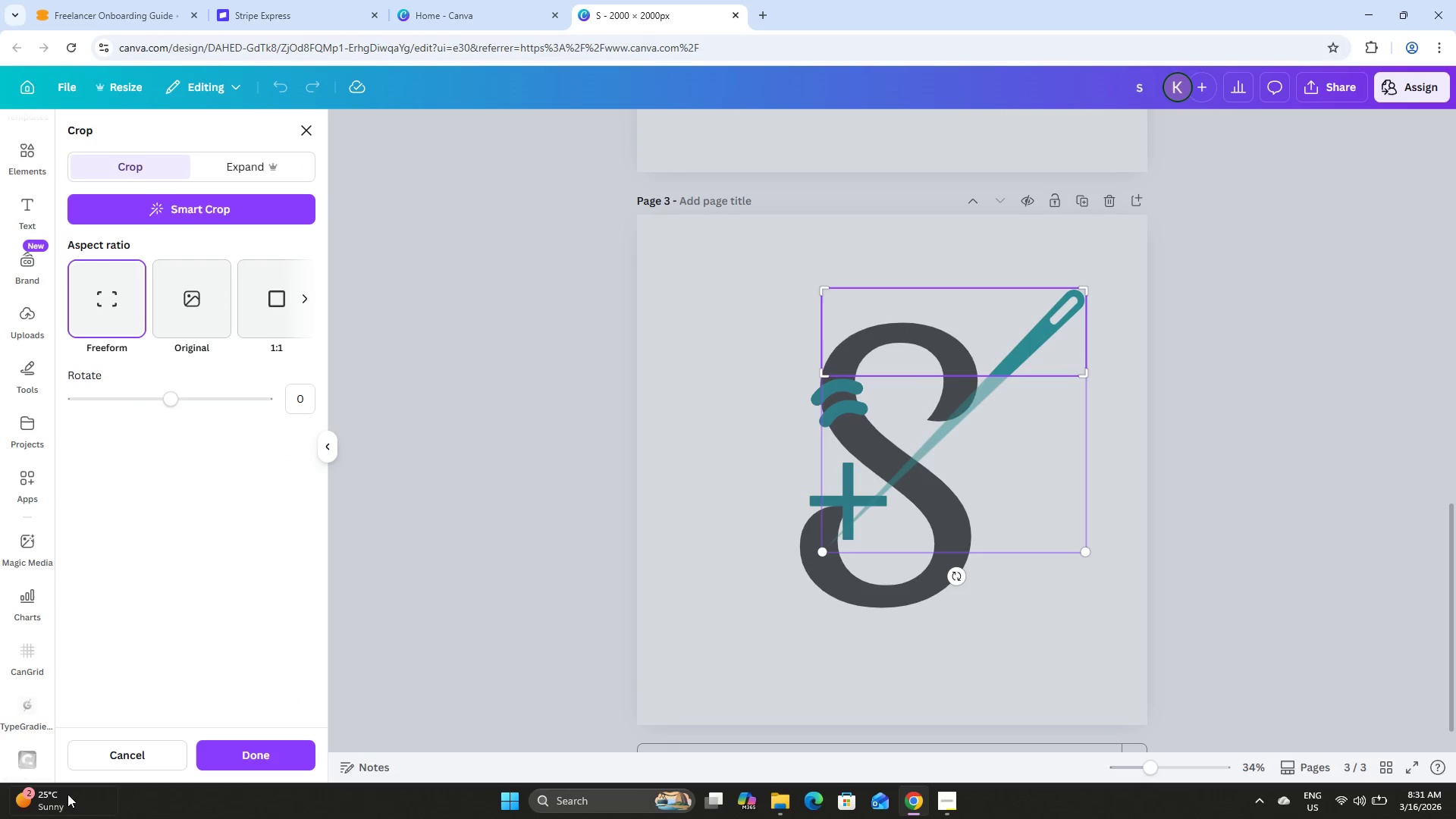 
left_click([237, 760])
 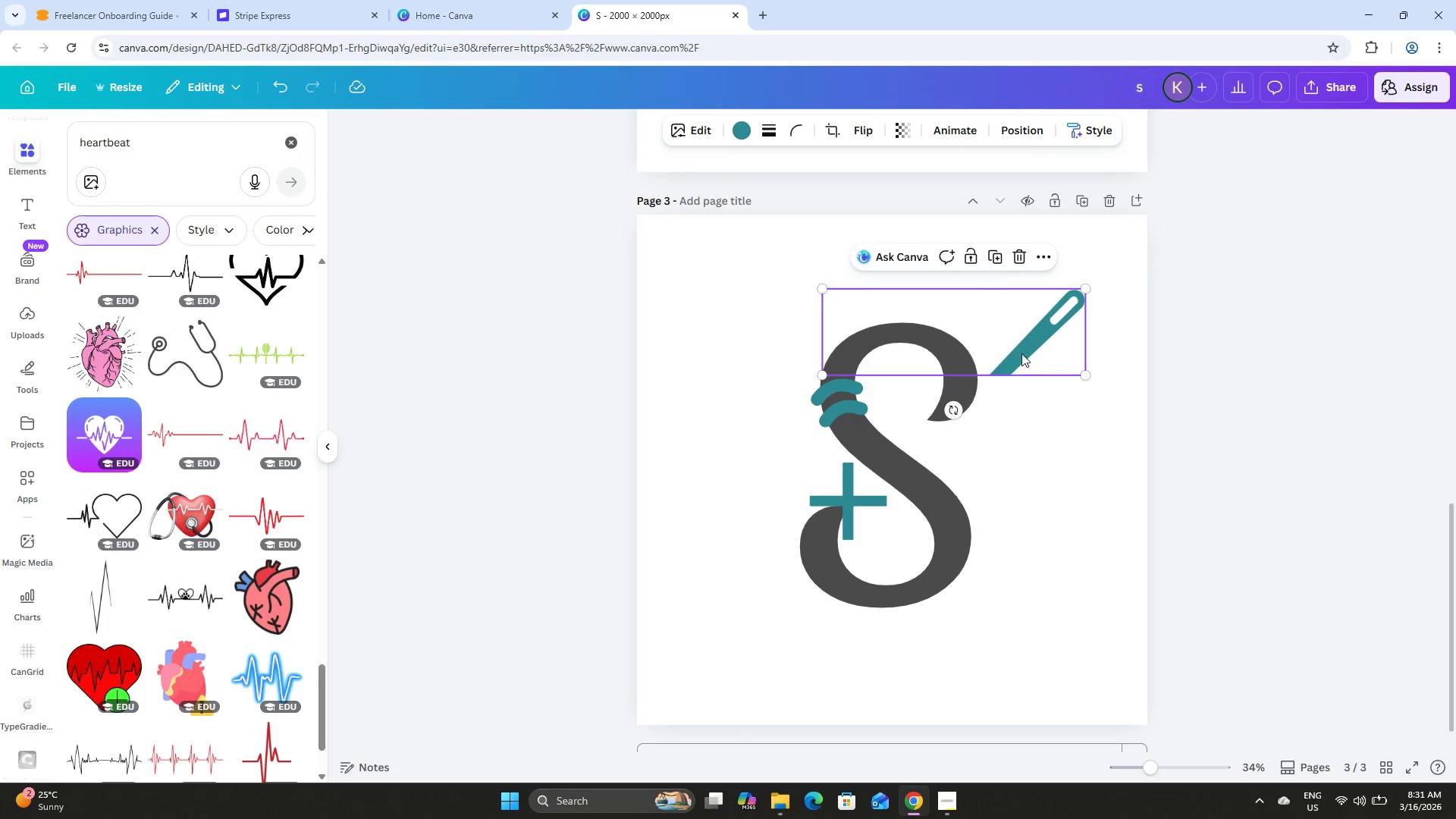 
left_click_drag(start_coordinate=[1034, 325], to_coordinate=[992, 345])
 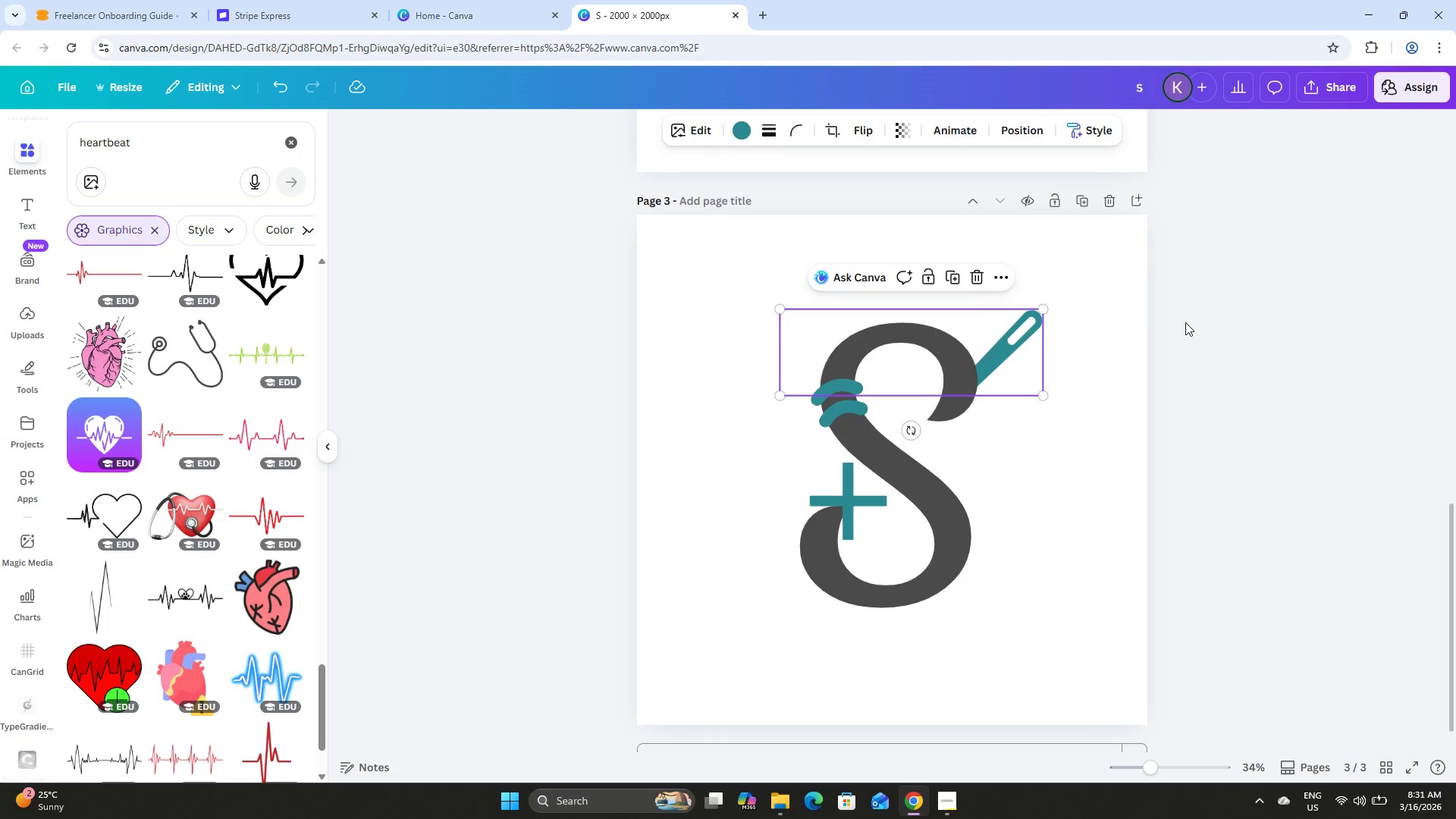 
left_click([1186, 322])
 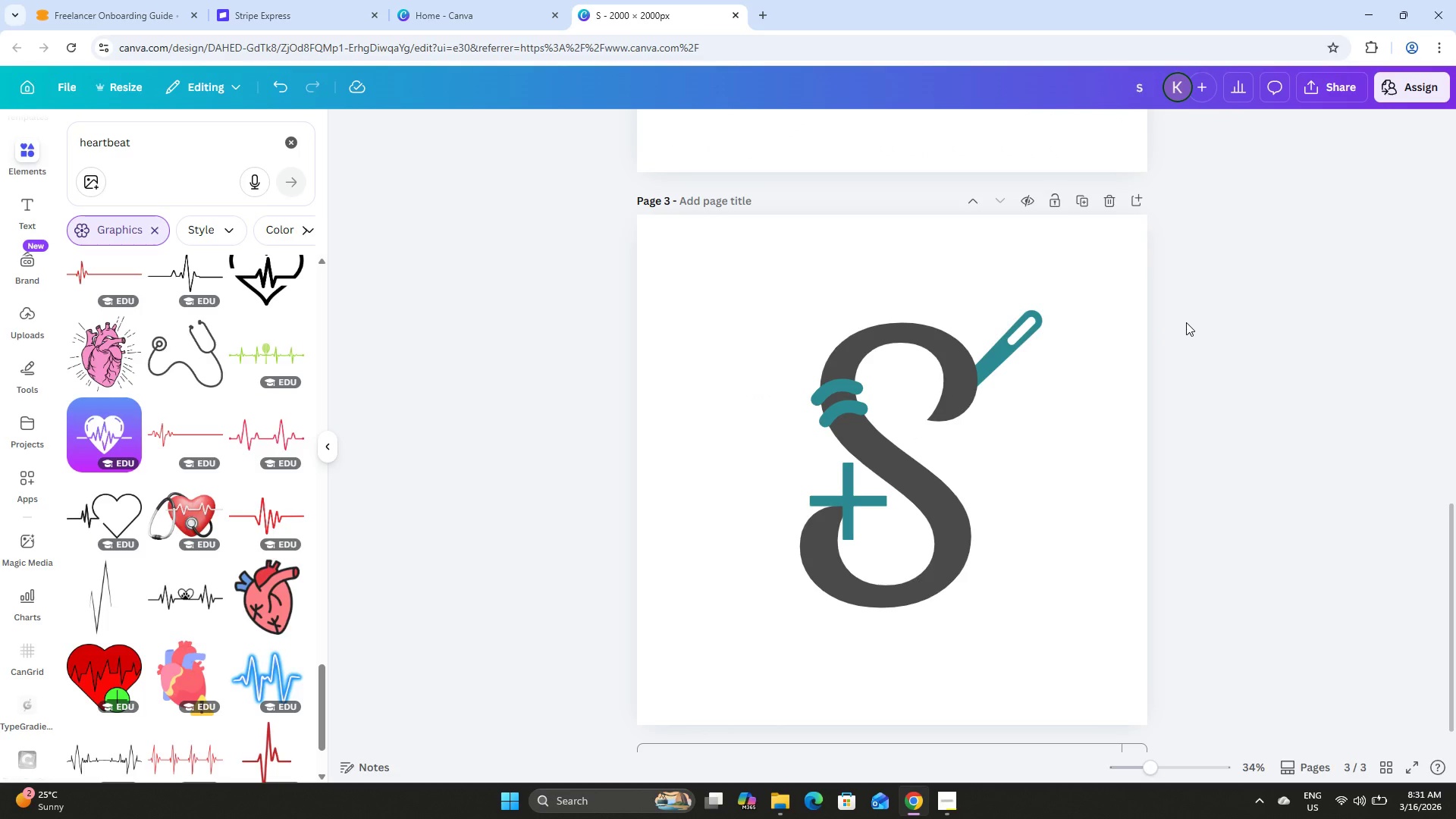 
left_click([1186, 322])
 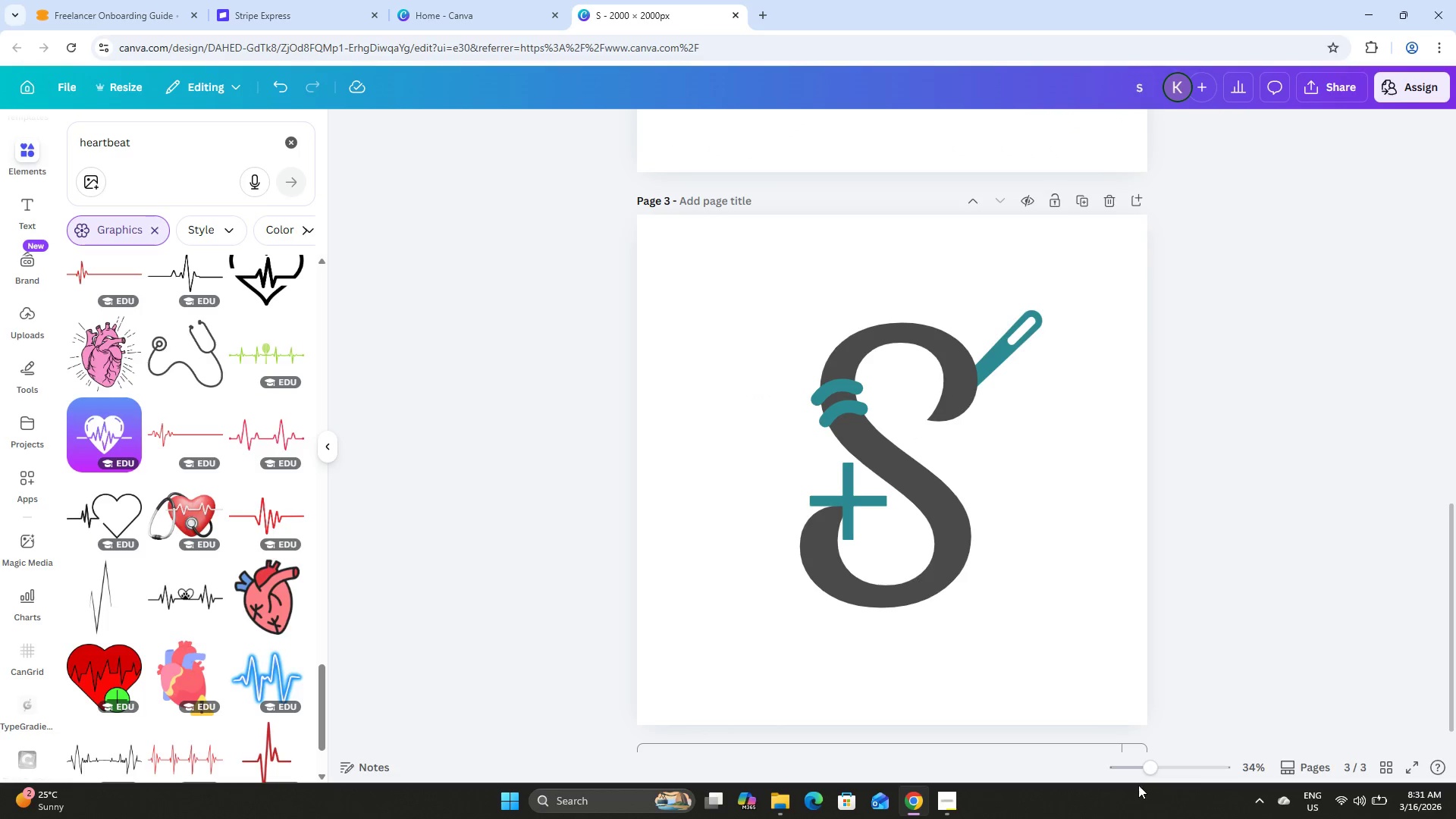 
left_click_drag(start_coordinate=[1146, 771], to_coordinate=[1134, 787])
 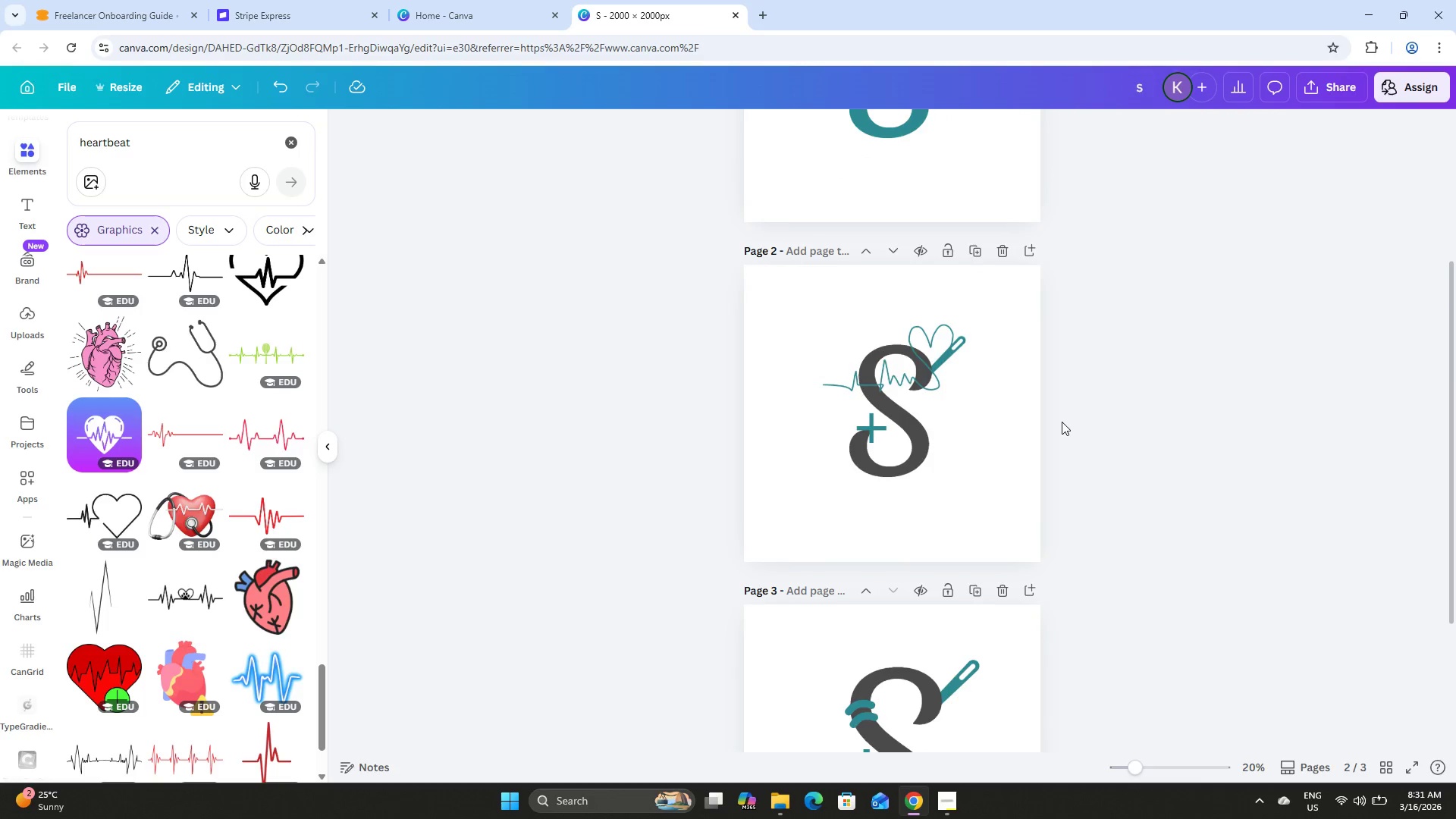 
scroll: coordinate [1062, 422], scroll_direction: down, amount: 4.0
 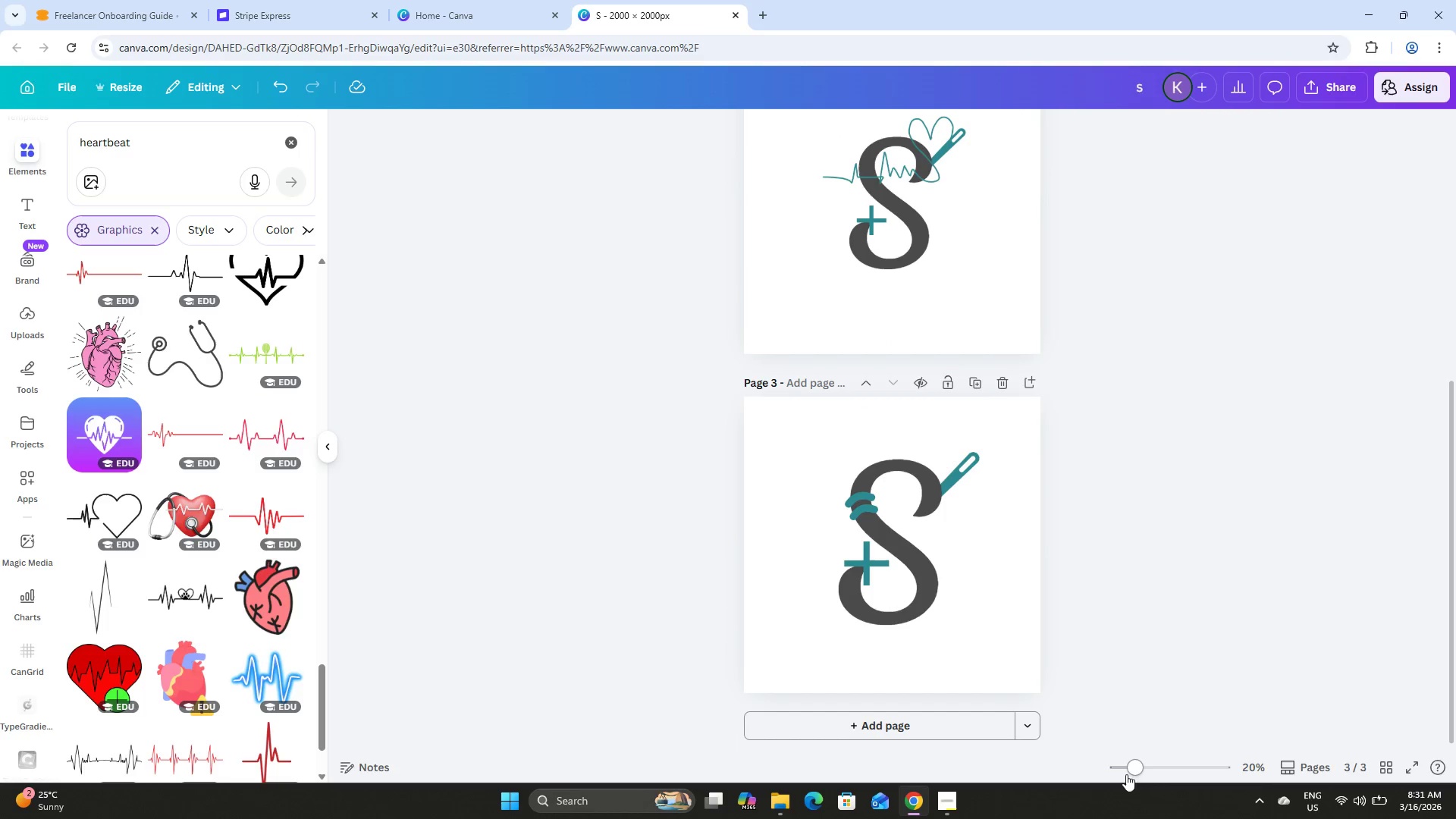 
left_click_drag(start_coordinate=[1129, 767], to_coordinate=[1164, 764])
 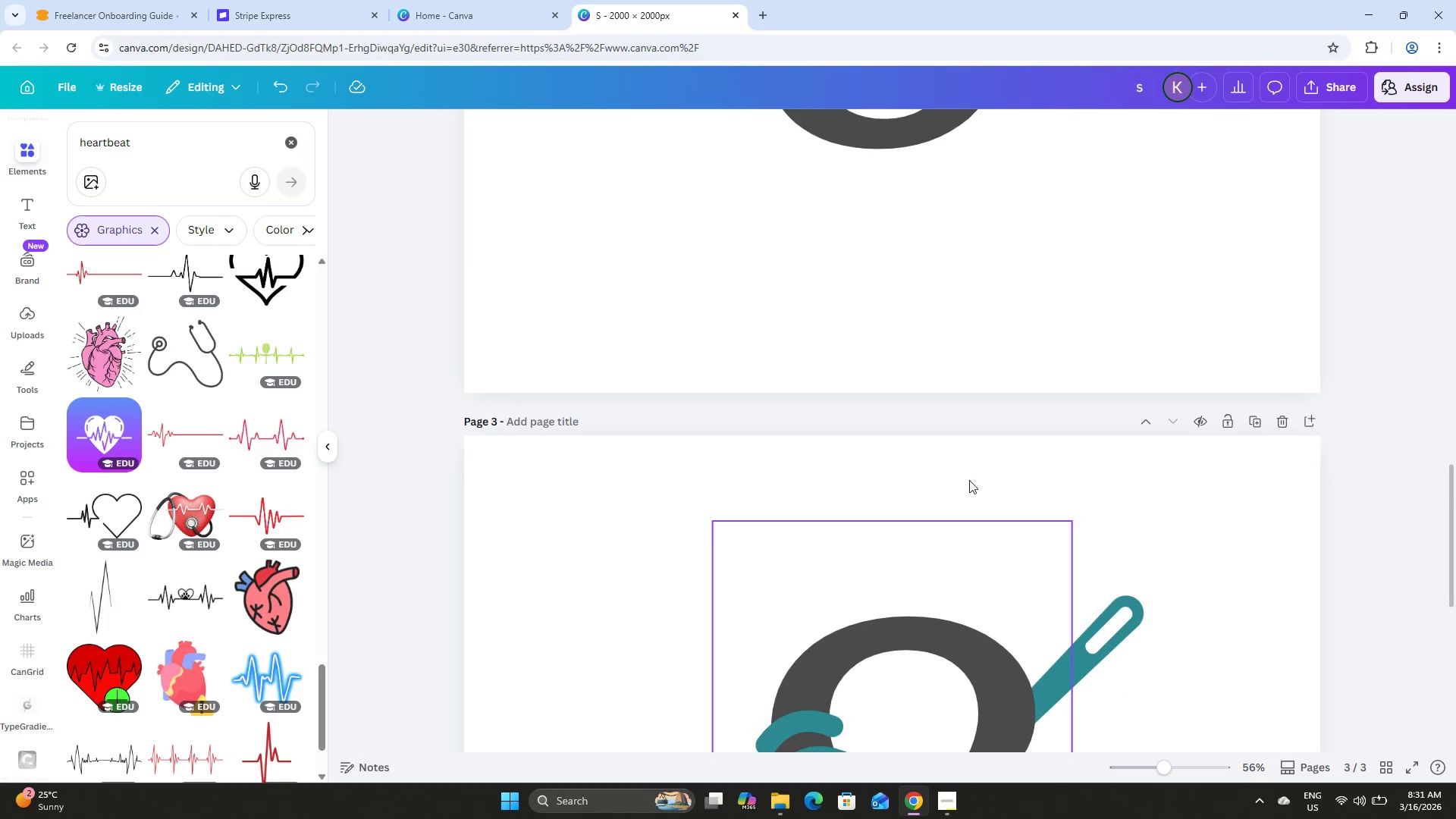 
scroll: coordinate [974, 466], scroll_direction: down, amount: 7.0
 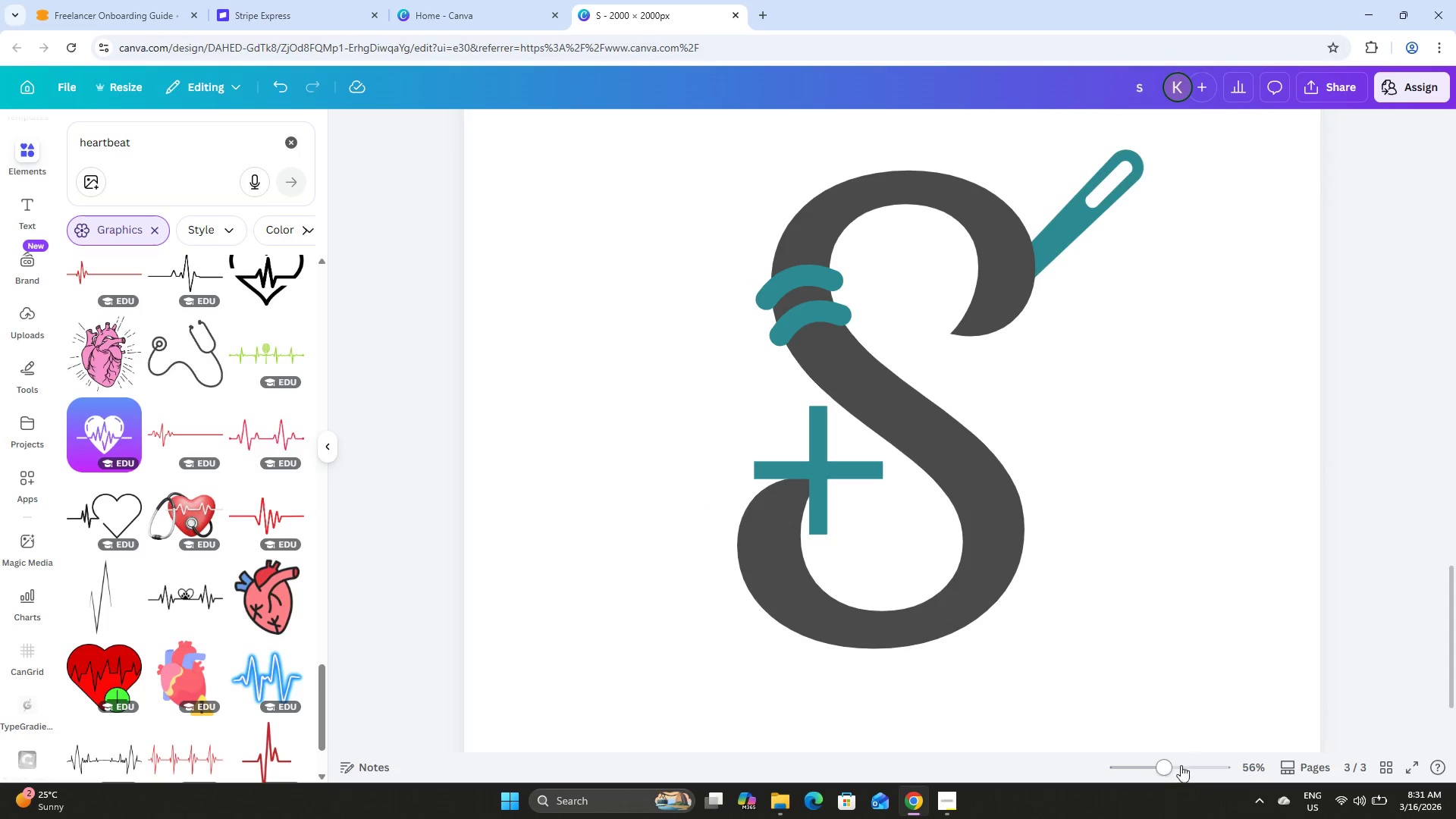 
left_click_drag(start_coordinate=[1156, 767], to_coordinate=[1140, 777])
 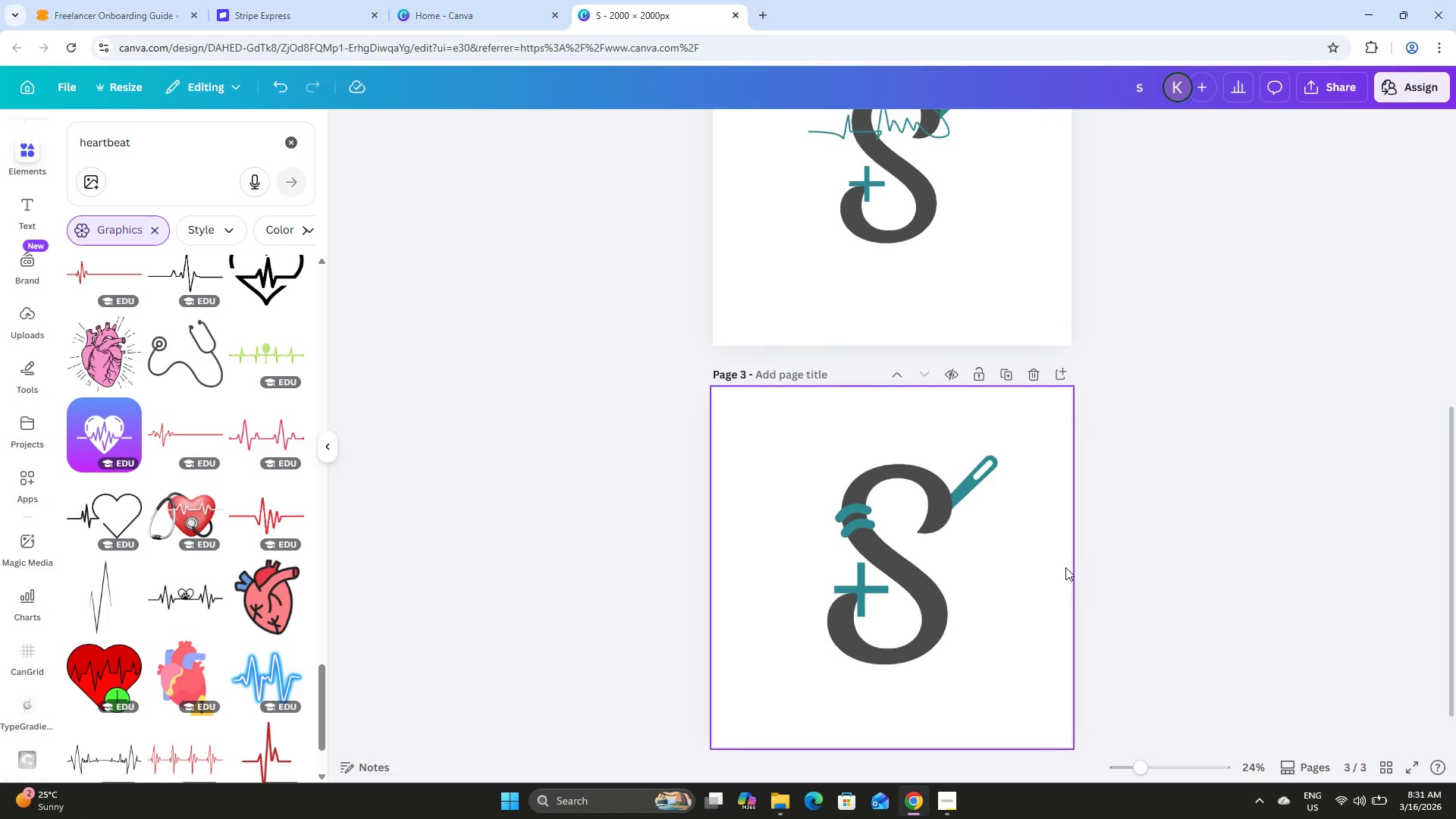 
scroll: coordinate [1065, 567], scroll_direction: down, amount: 12.0
 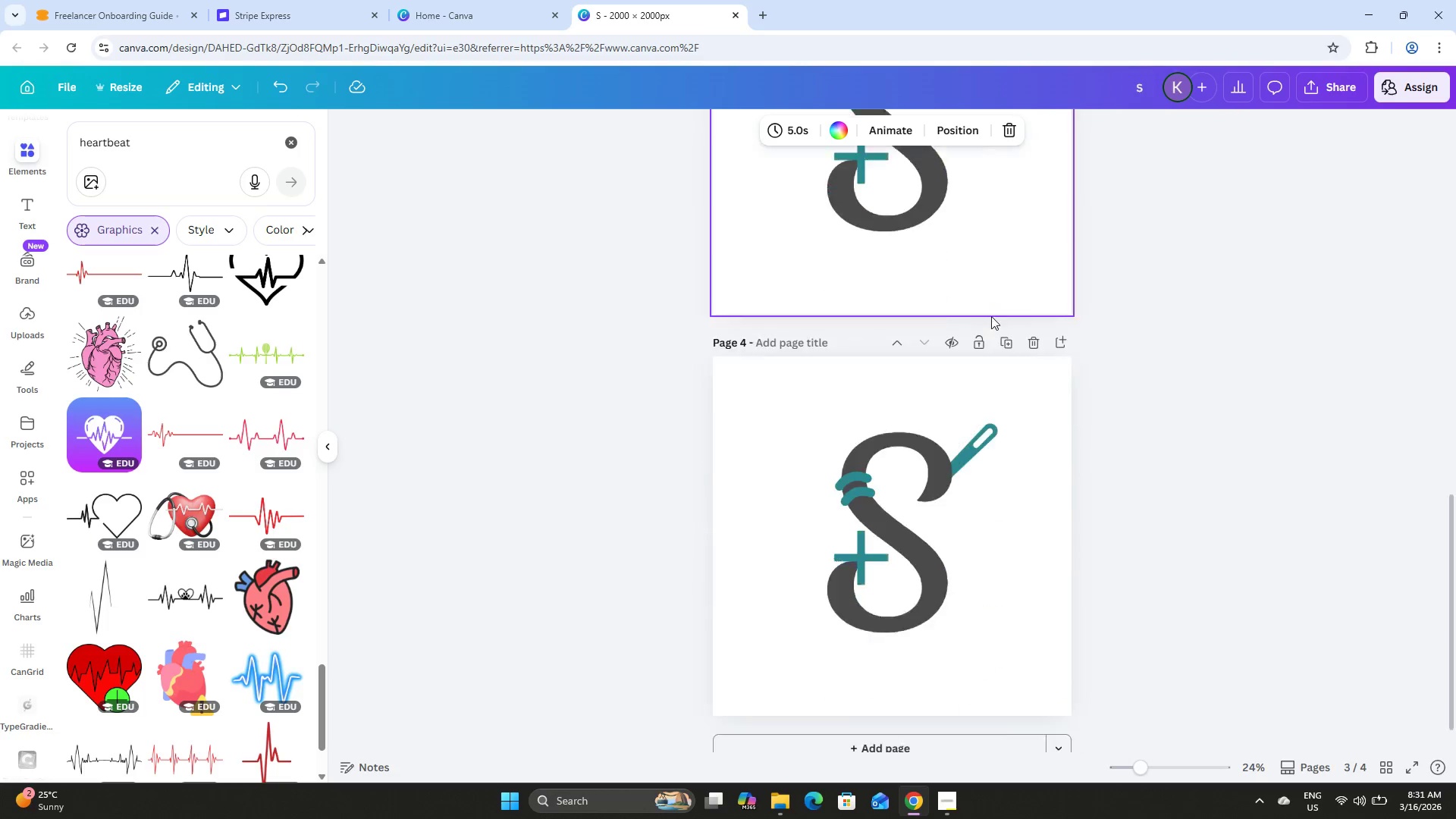 
left_click([955, 793])